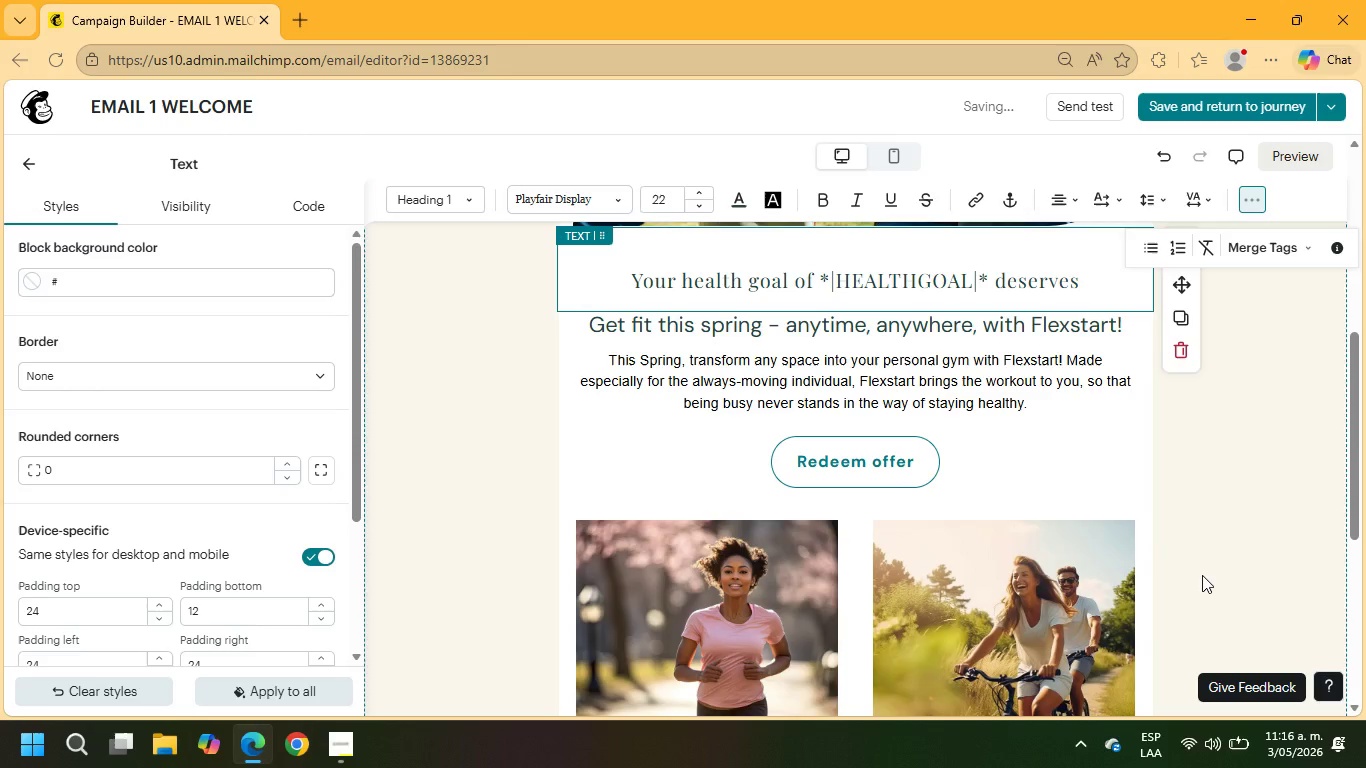 
wait(5.54)
 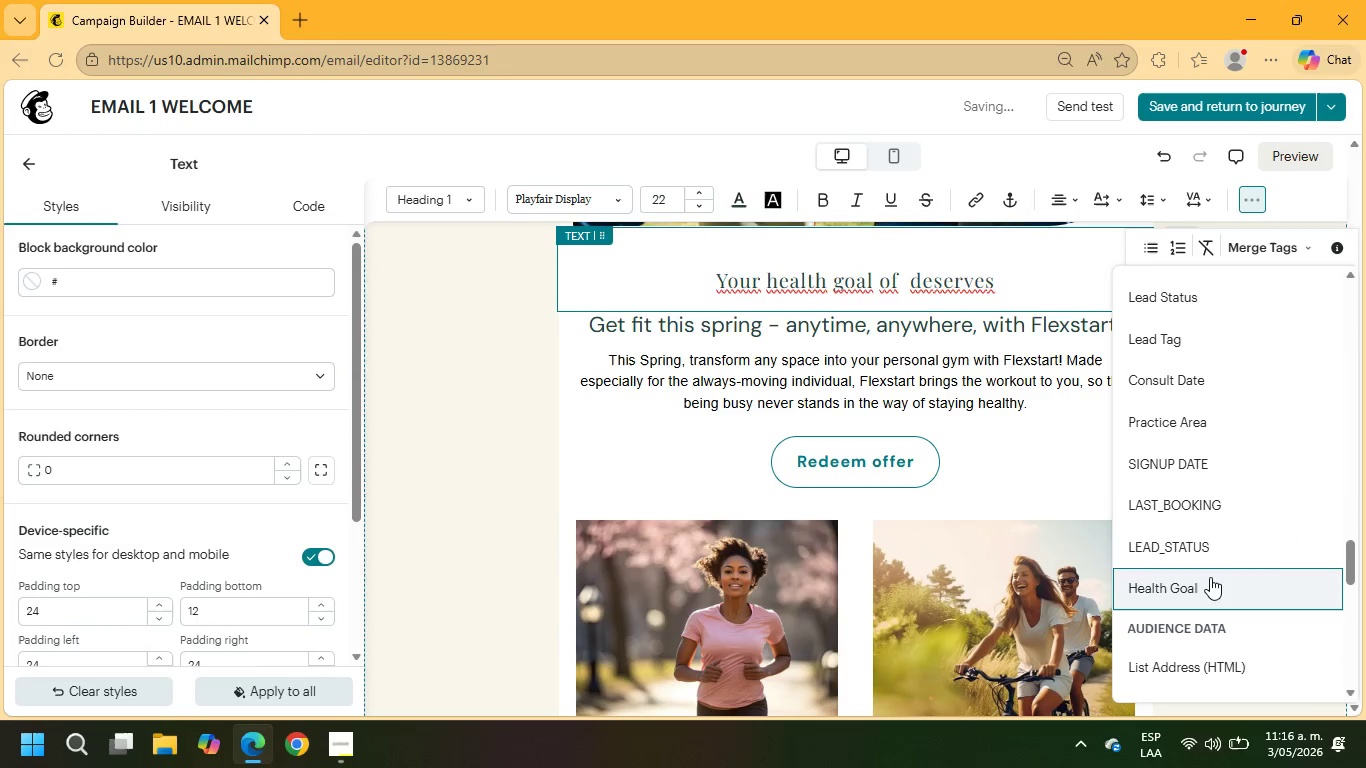 
left_click([1095, 289])
 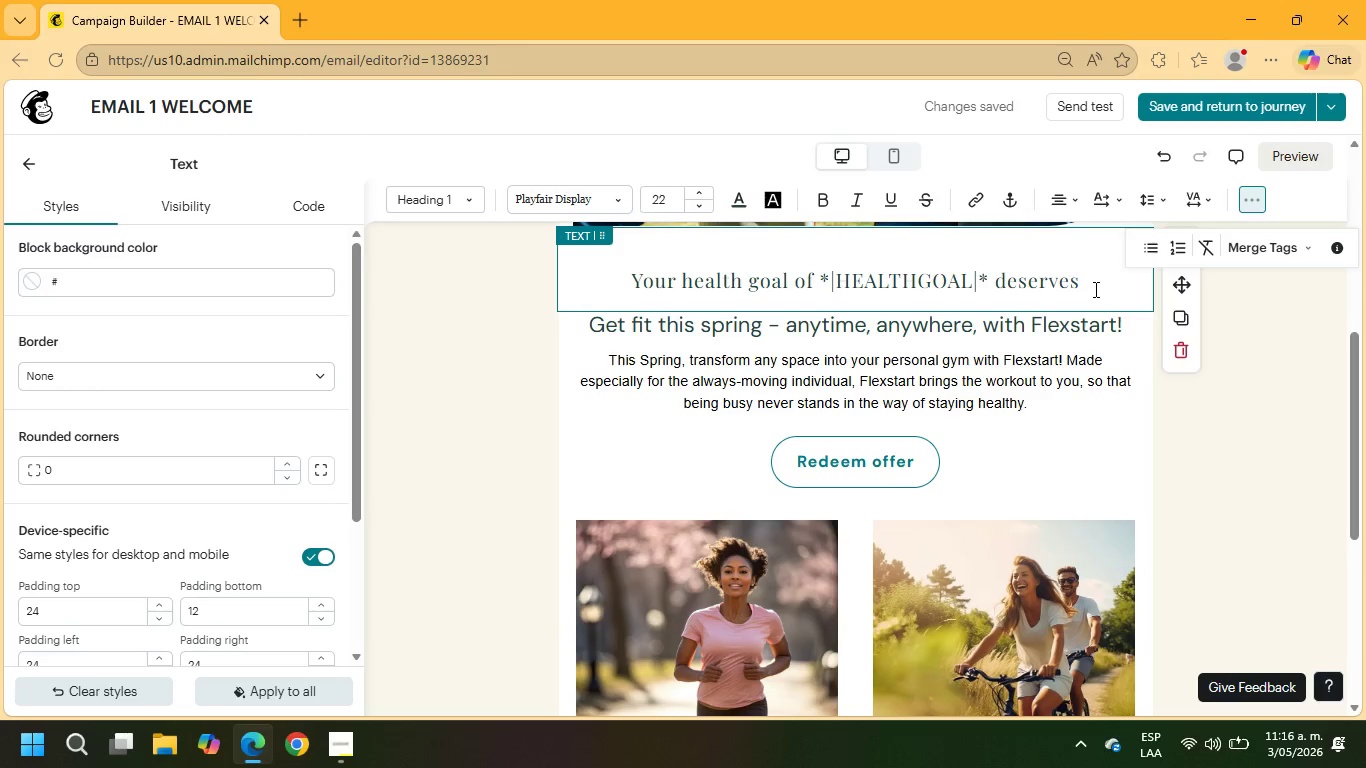 
type( a personalized and sustainable approach - not quick fixes or overwhelming routines.)
 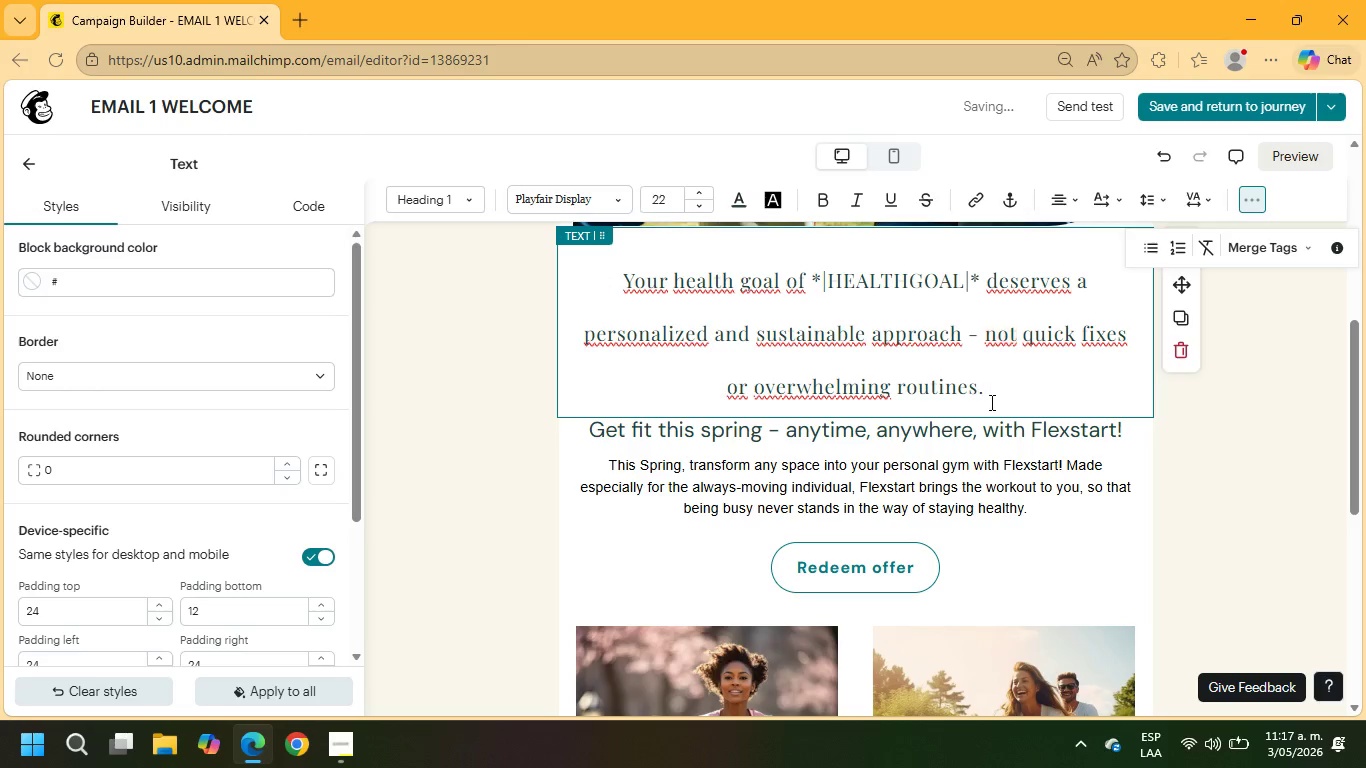 
left_click_drag(start_coordinate=[993, 397], to_coordinate=[585, 260])
 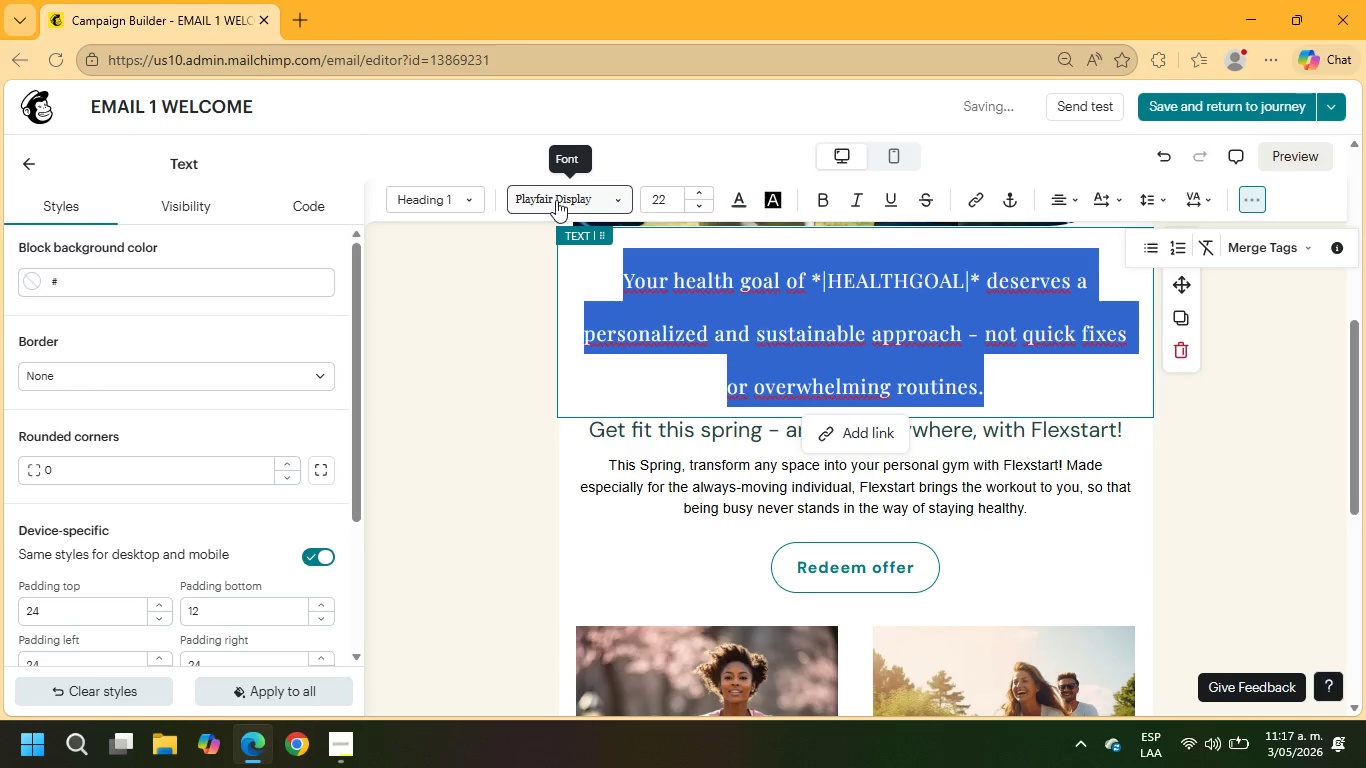 
left_click([439, 196])
 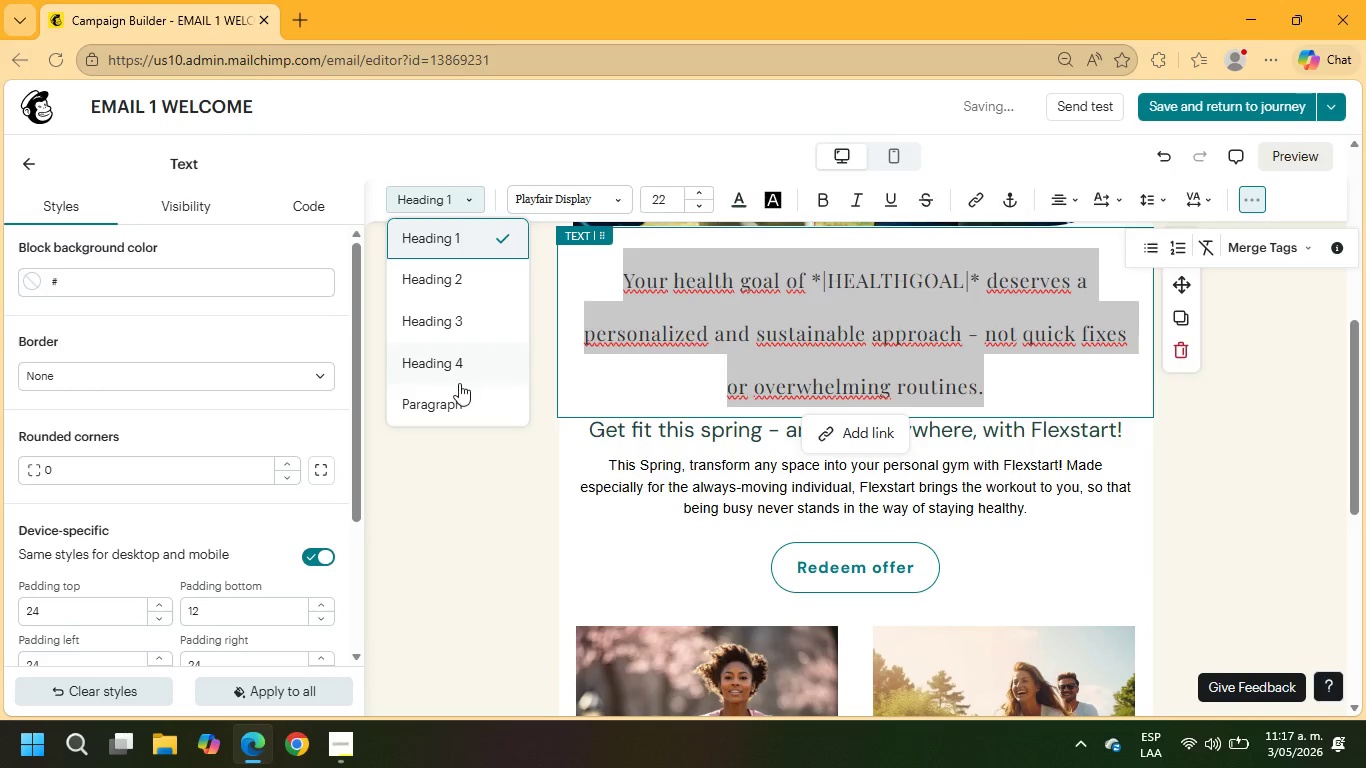 
left_click([457, 400])
 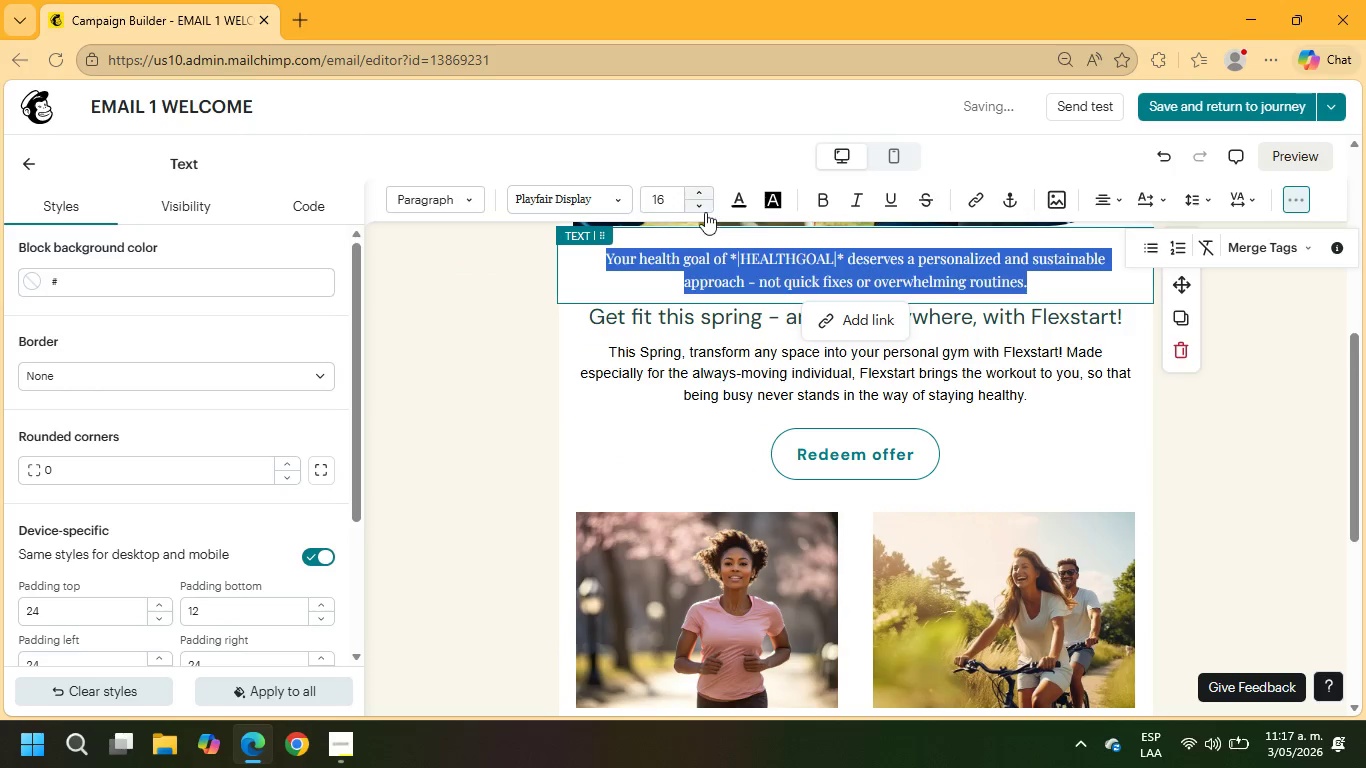 
left_click([698, 192])
 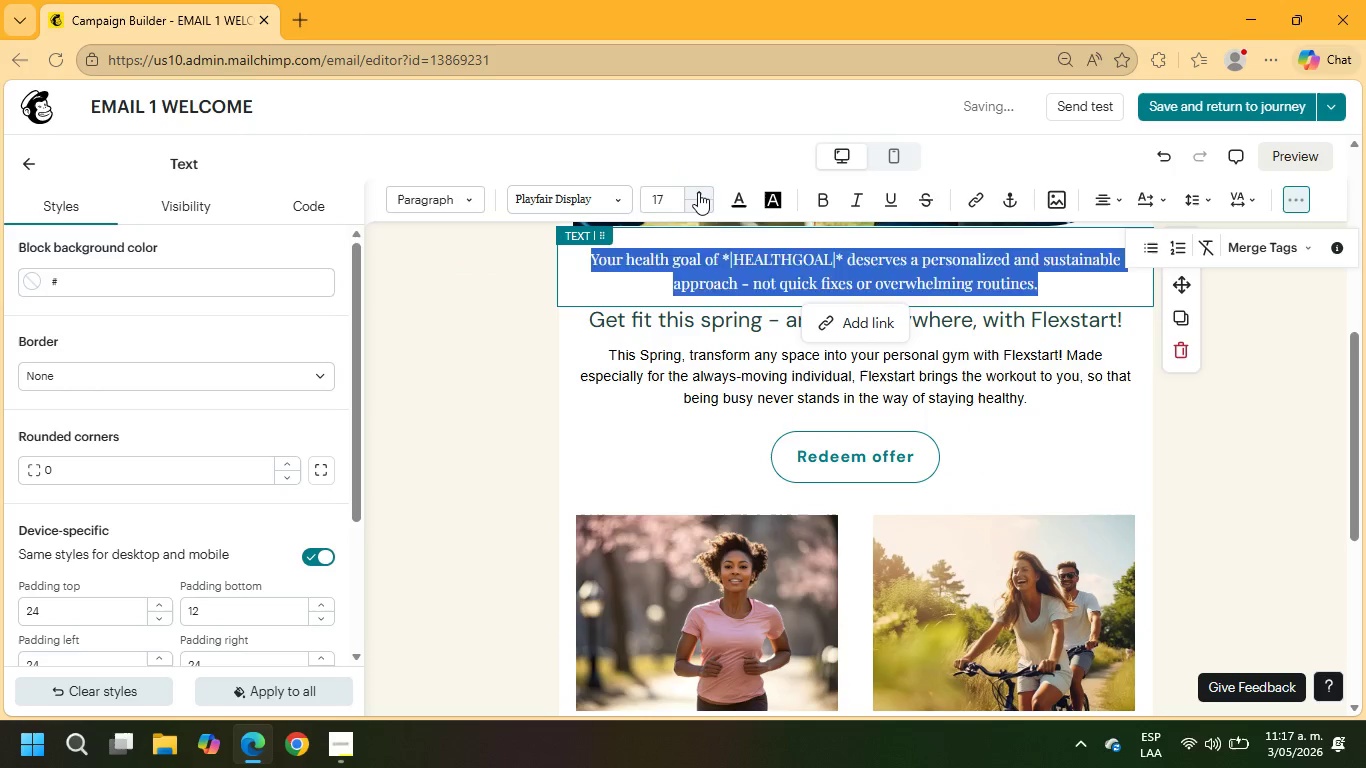 
double_click([698, 192])
 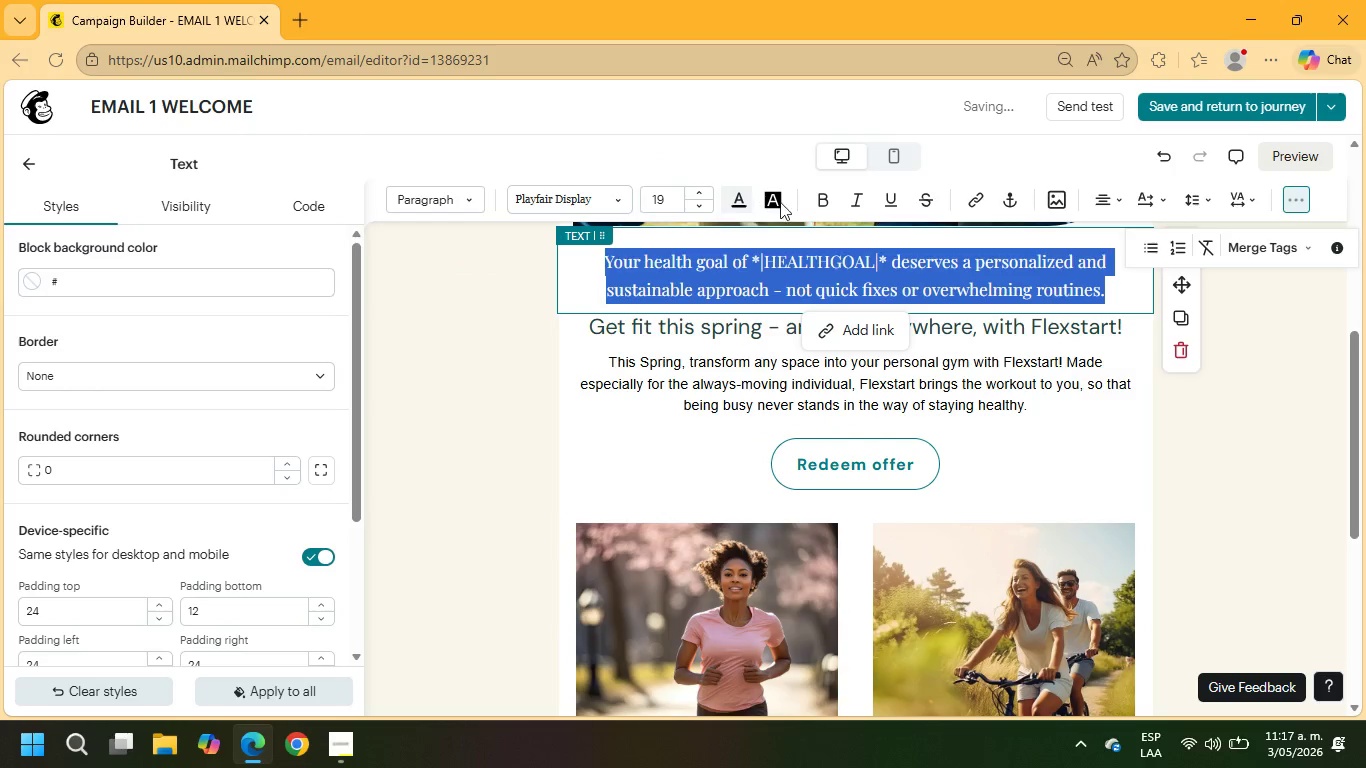 
left_click([818, 199])
 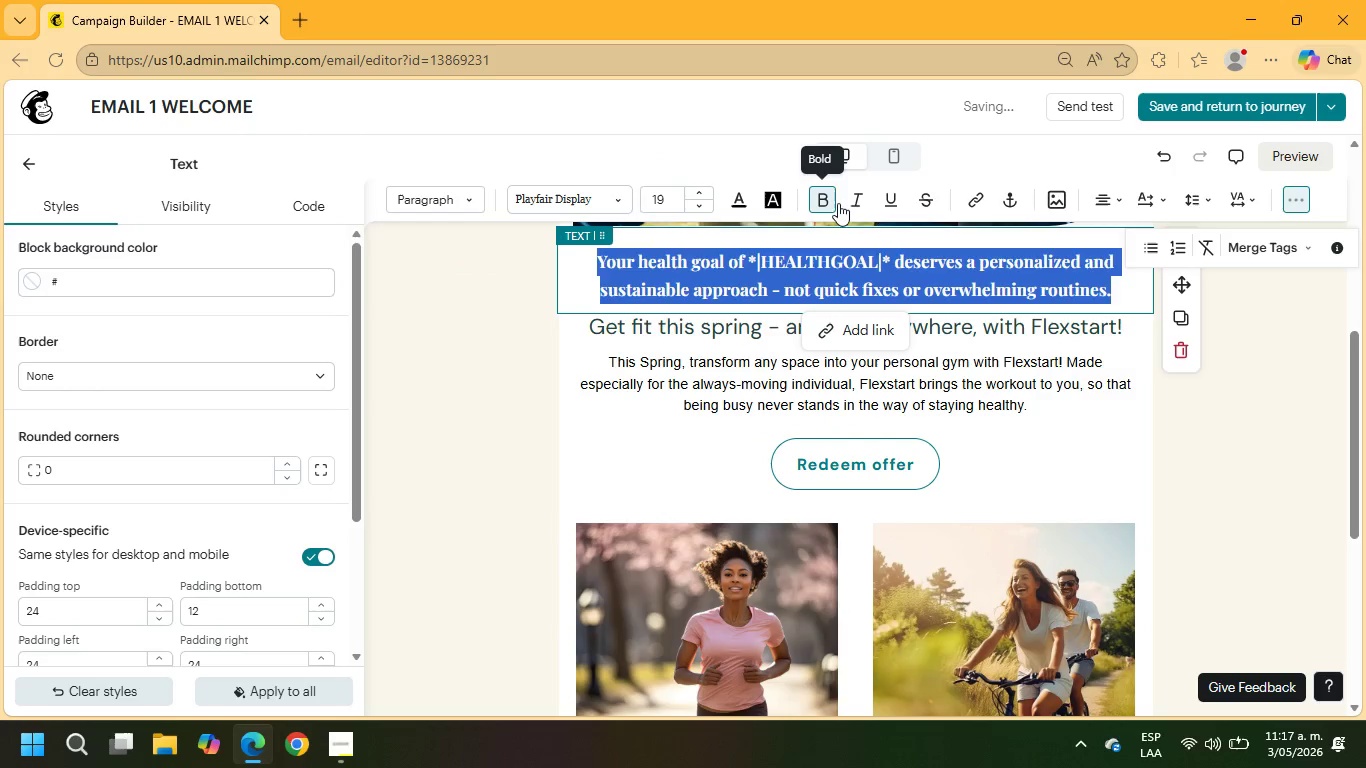 
left_click([849, 202])
 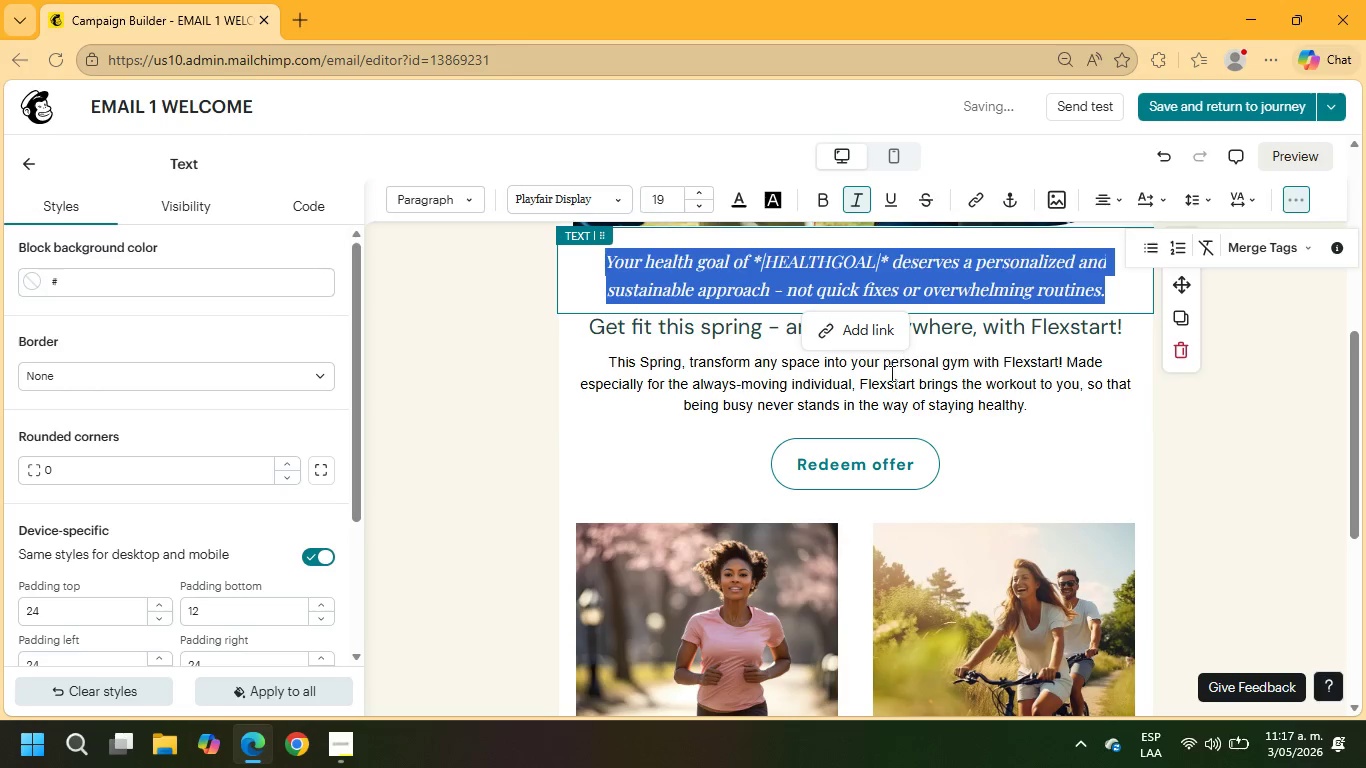 
left_click([882, 382])
 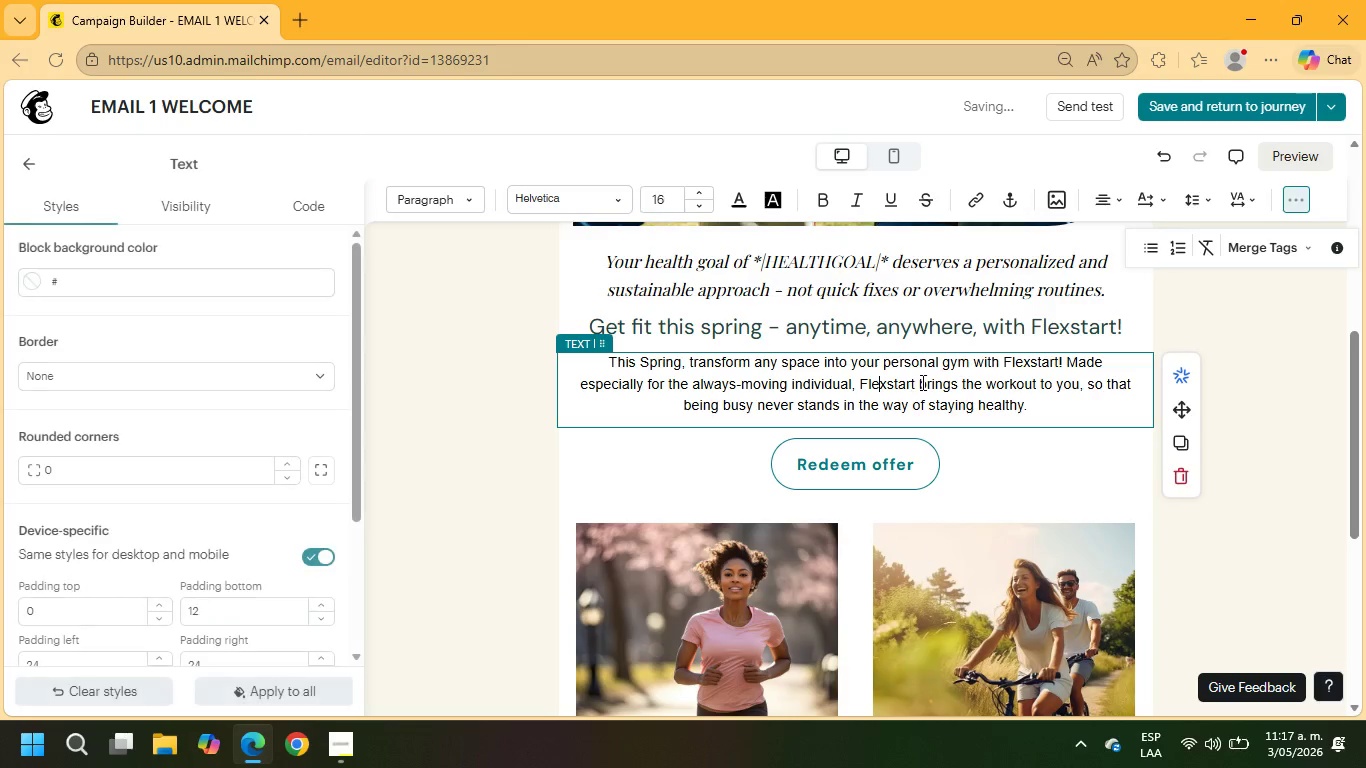 
scroll: coordinate [921, 381], scroll_direction: up, amount: 4.0
 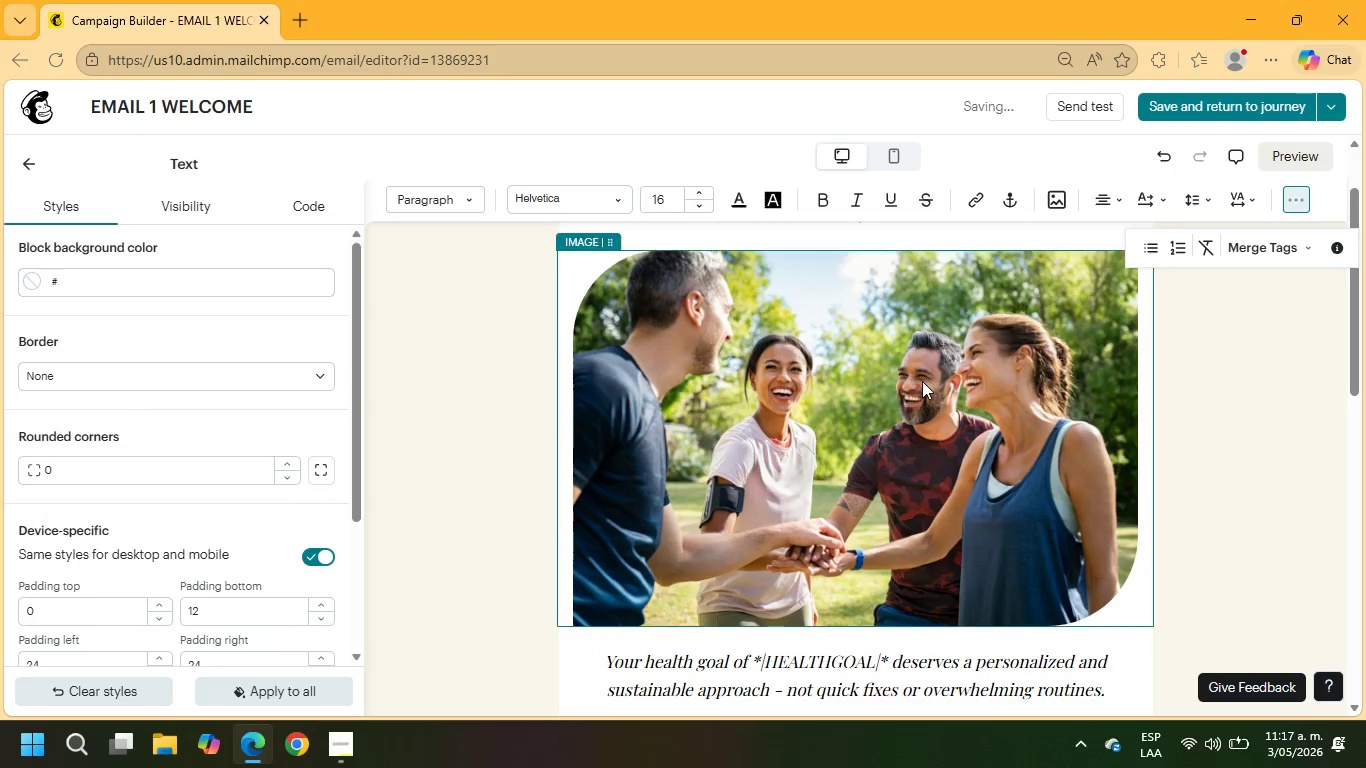 
scroll: coordinate [923, 381], scroll_direction: down, amount: 2.0
 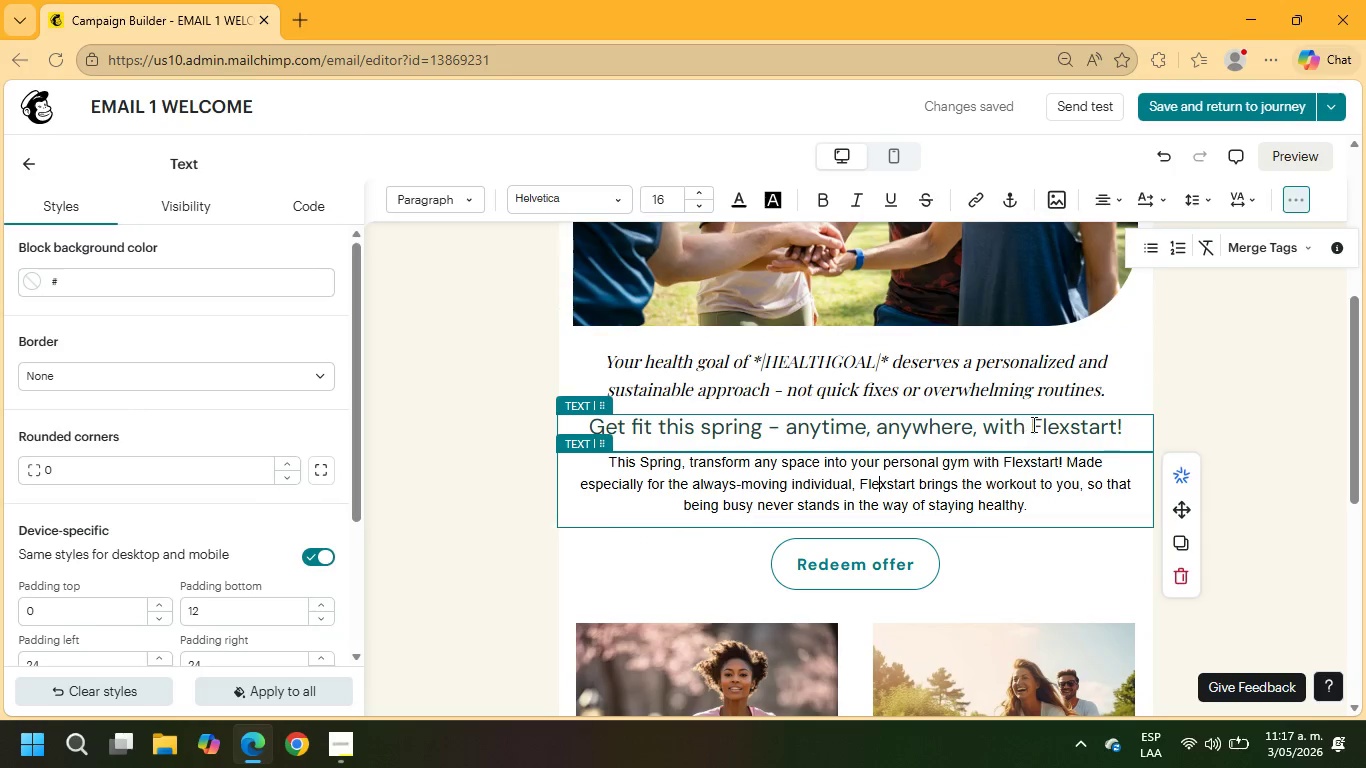 
left_click([1115, 437])
 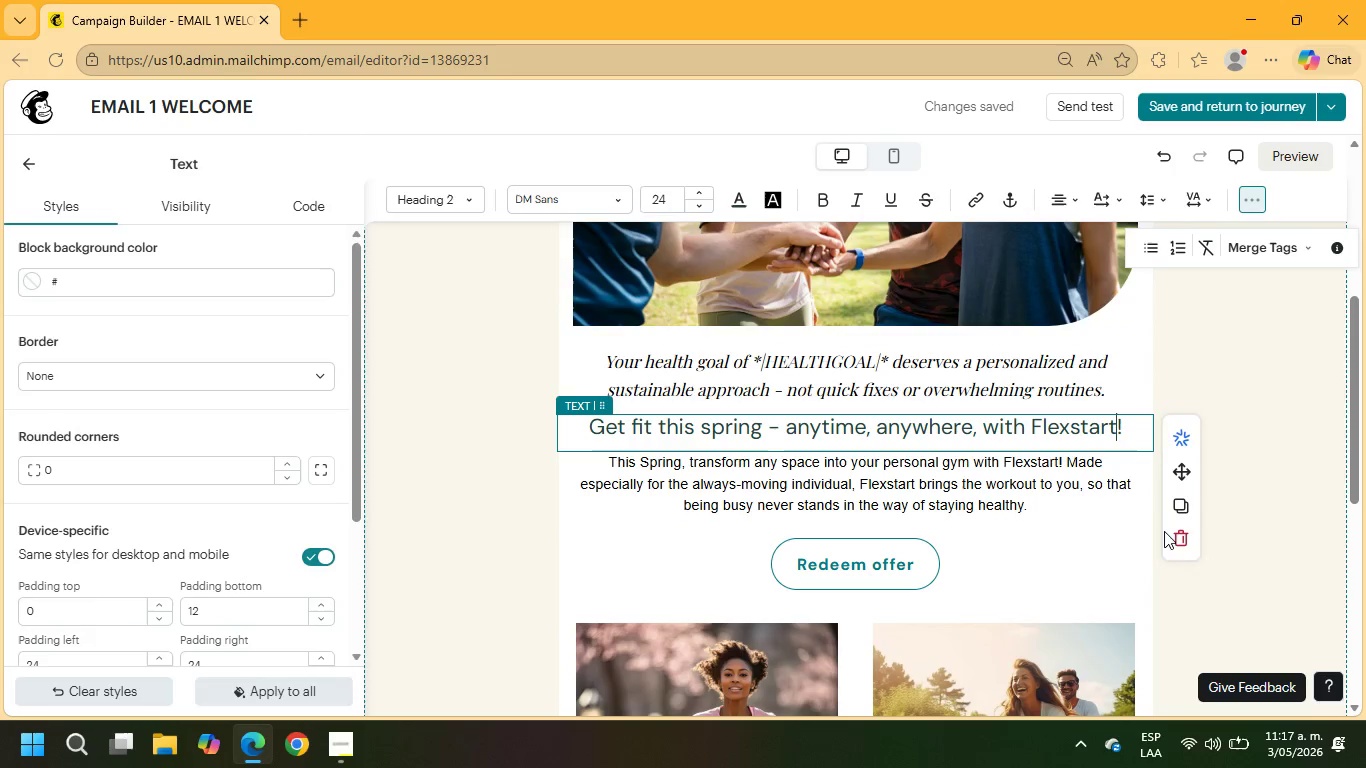 
left_click([1178, 537])
 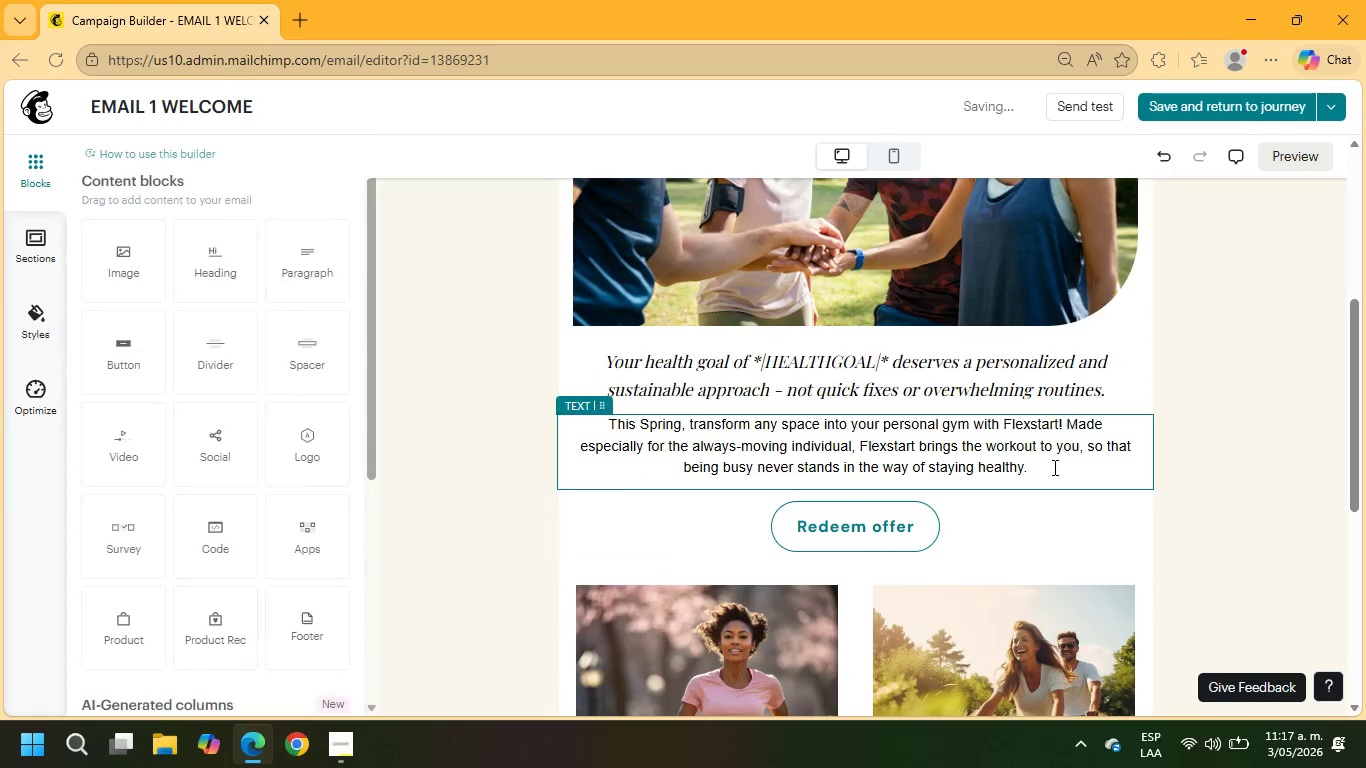 
left_click_drag(start_coordinate=[1047, 471], to_coordinate=[596, 407])
 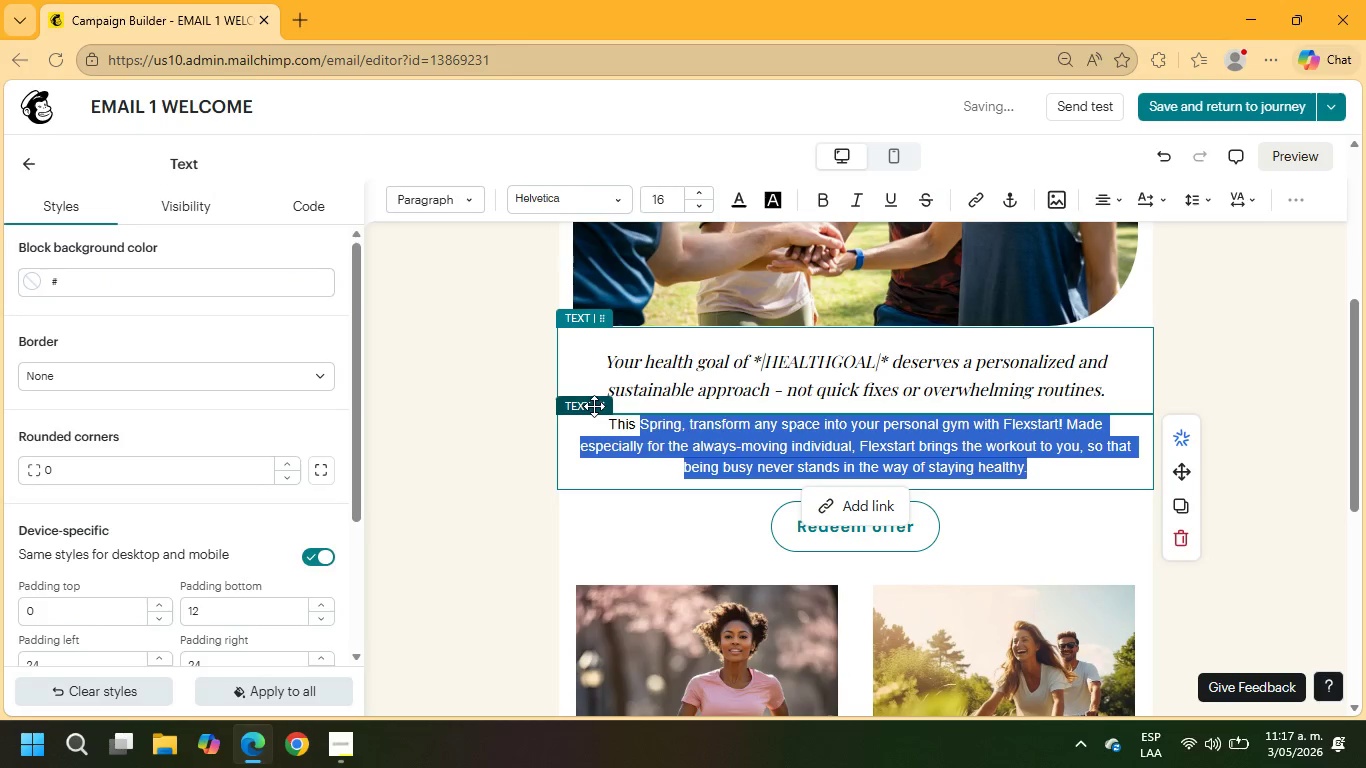 
type(Over the next days)
 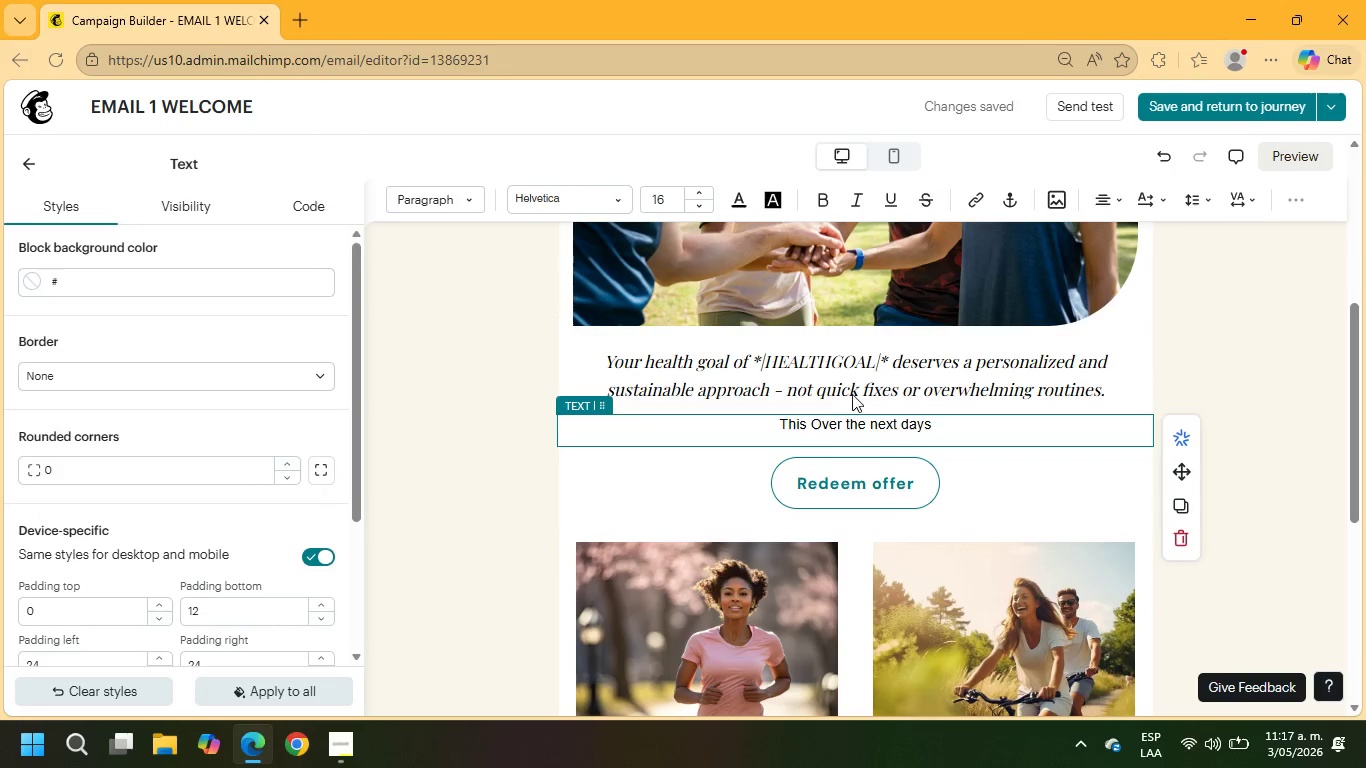 
wait(5.47)
 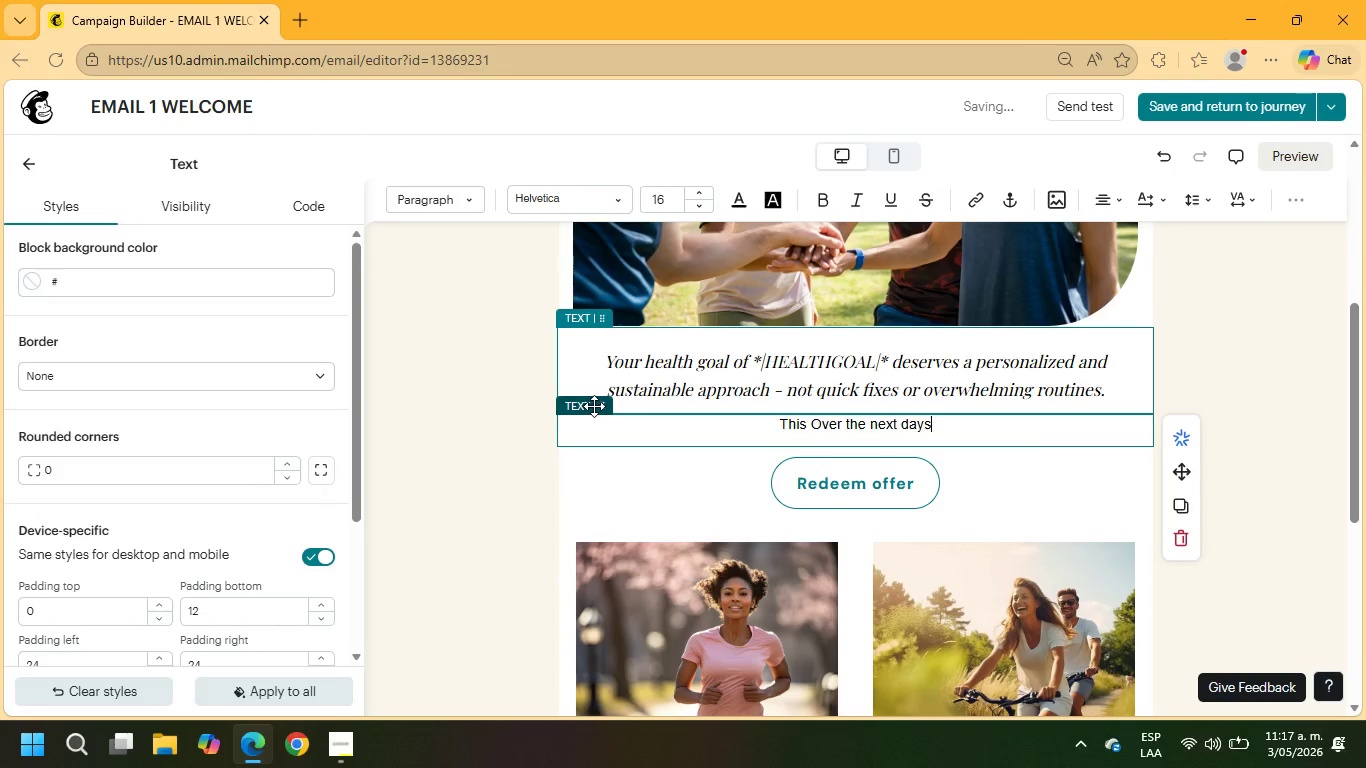 
left_click([897, 418])
 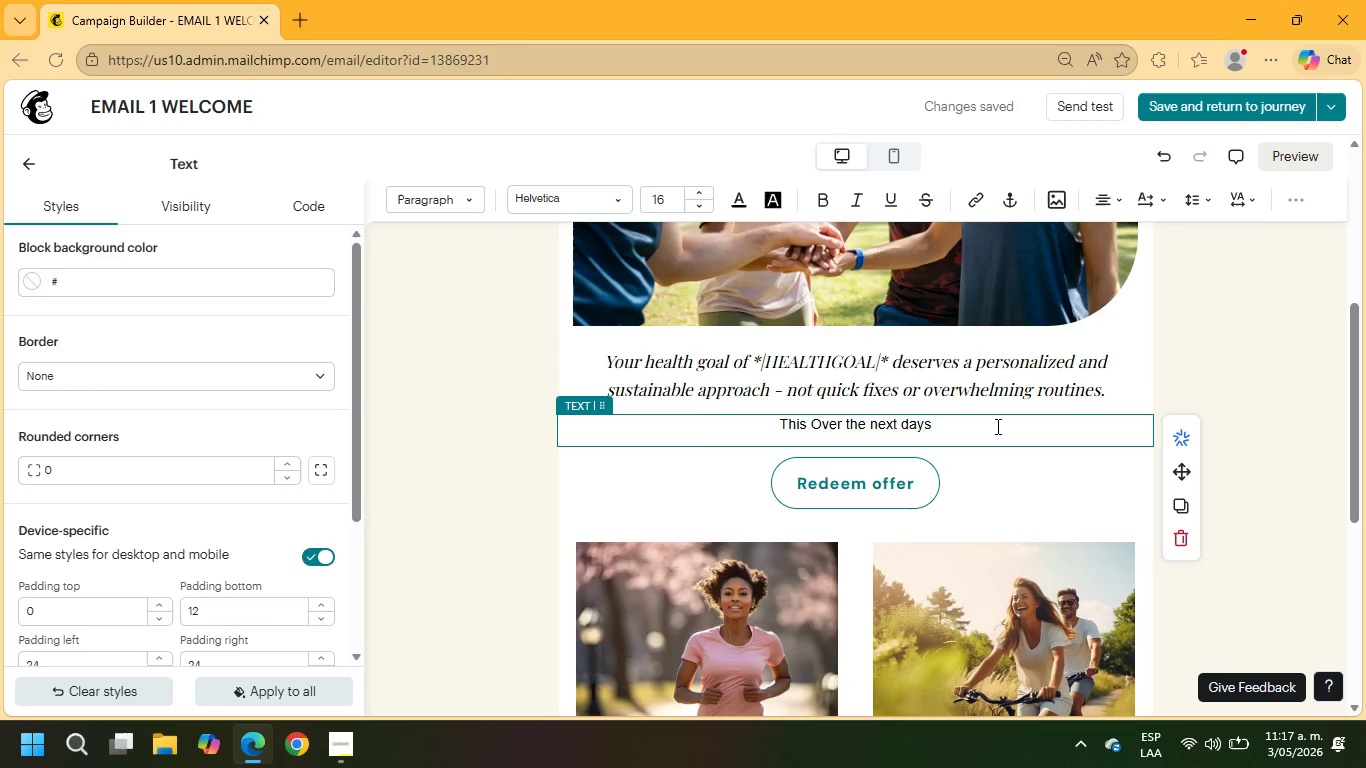 
type( fe)
 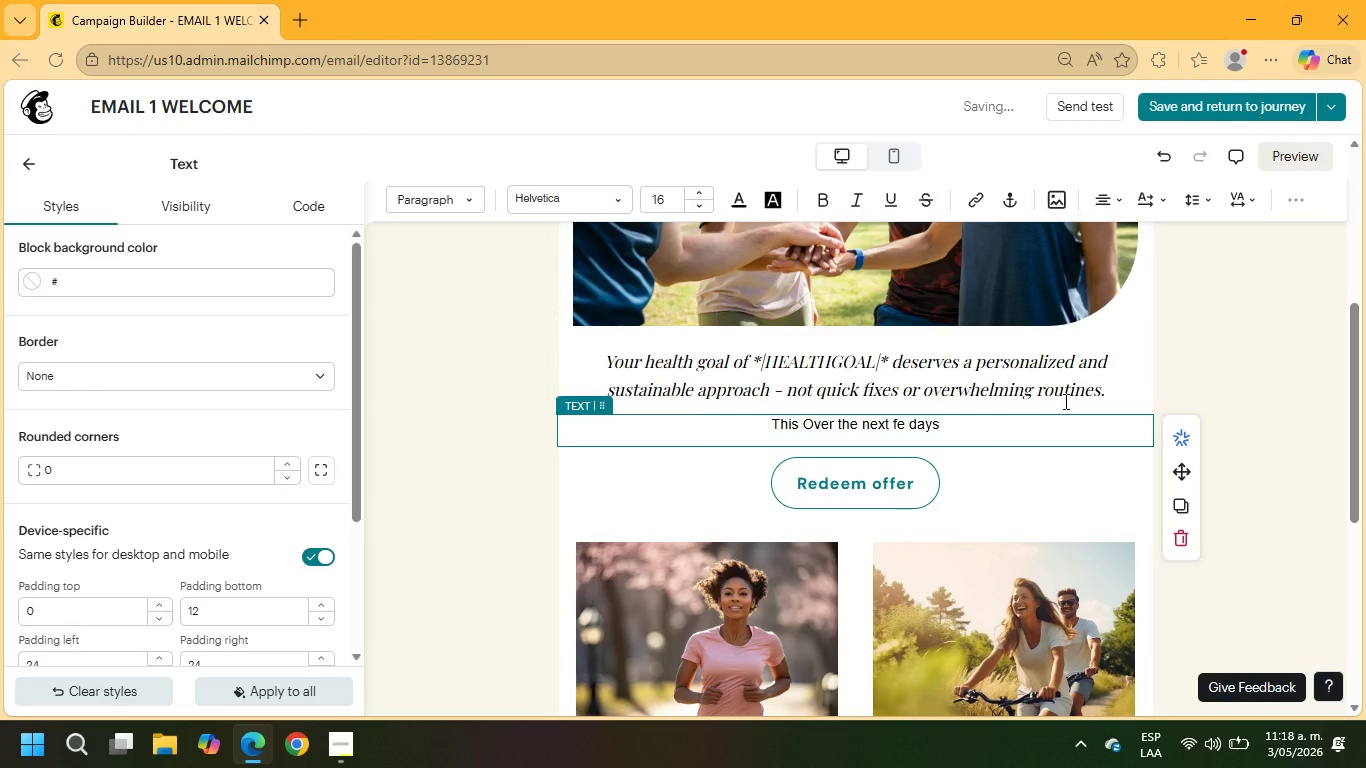 
key(W)
 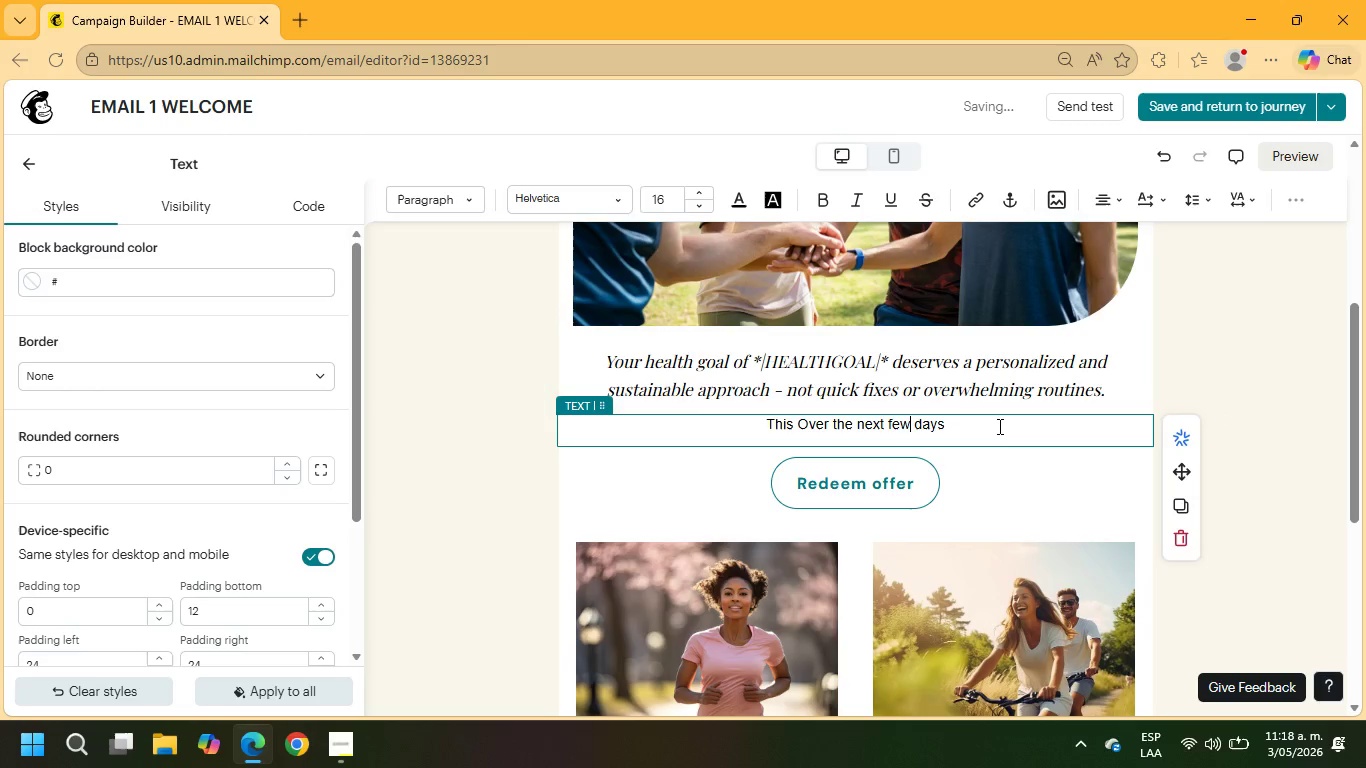 
left_click([981, 430])
 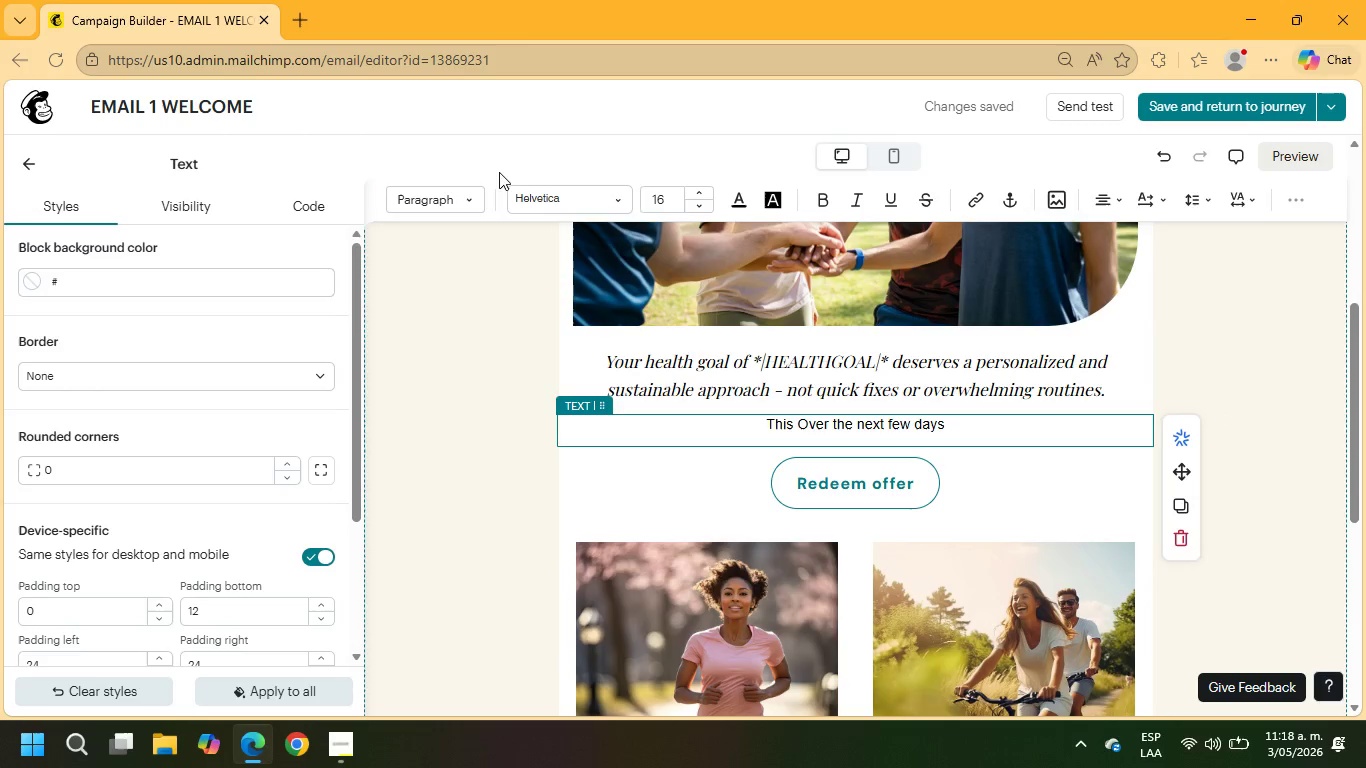 
wait(9.94)
 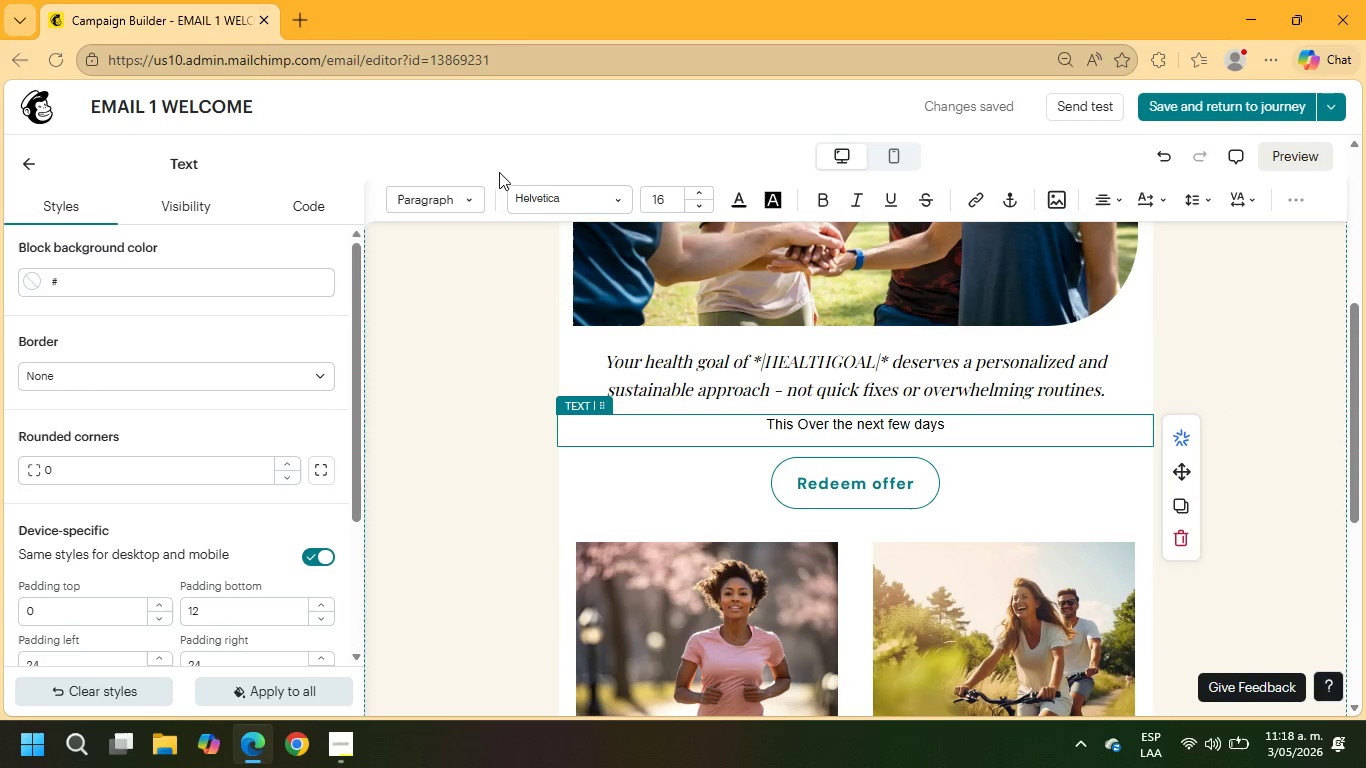 
type(, we;ll share simple wellness strategies, nutrition, )
key(Backspace)
key(Backspace)
type( guidance, and practical hbaits )
key(Backspace)
key(Backspace)
key(Backspace)
key(Backspace)
key(Backspace)
key(Backspace)
type(abits designed to support your long-term health journey.)
 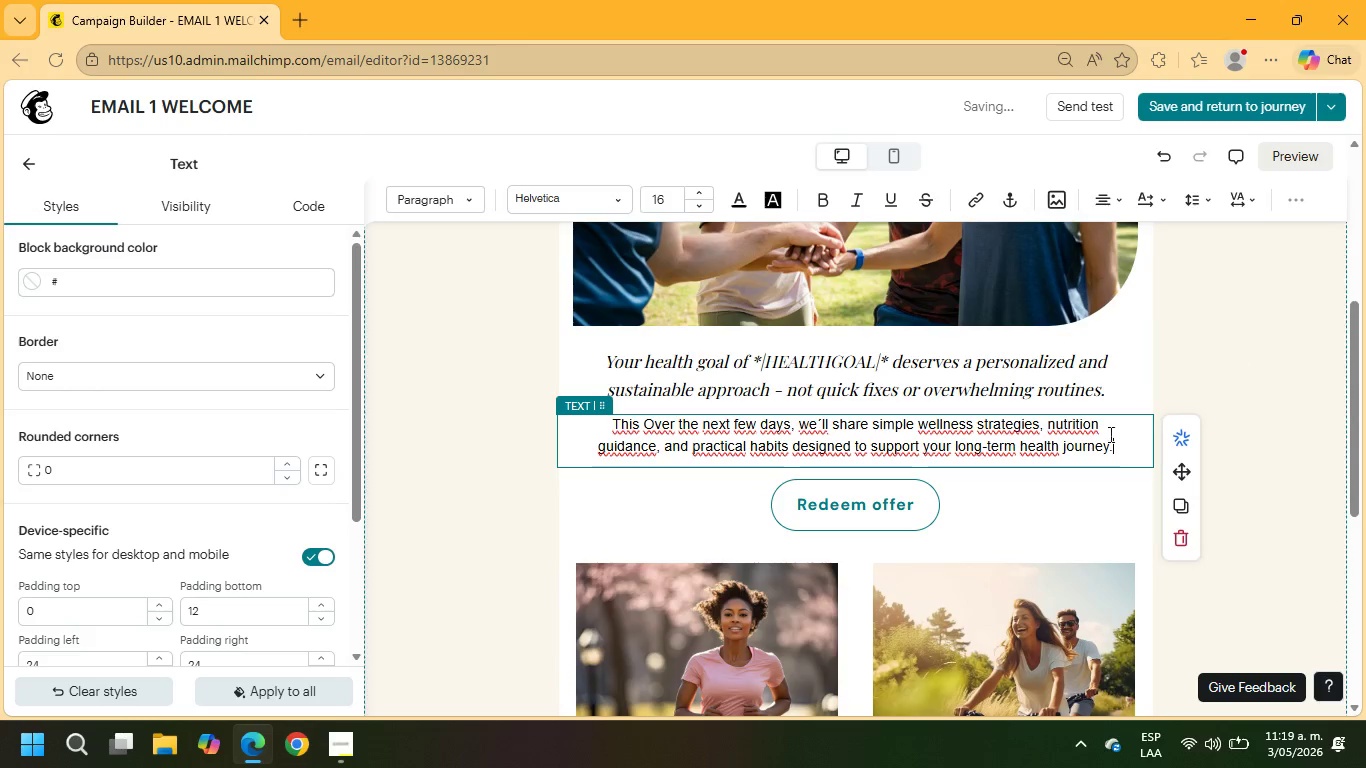 
left_click_drag(start_coordinate=[1115, 446], to_coordinate=[556, 402])
 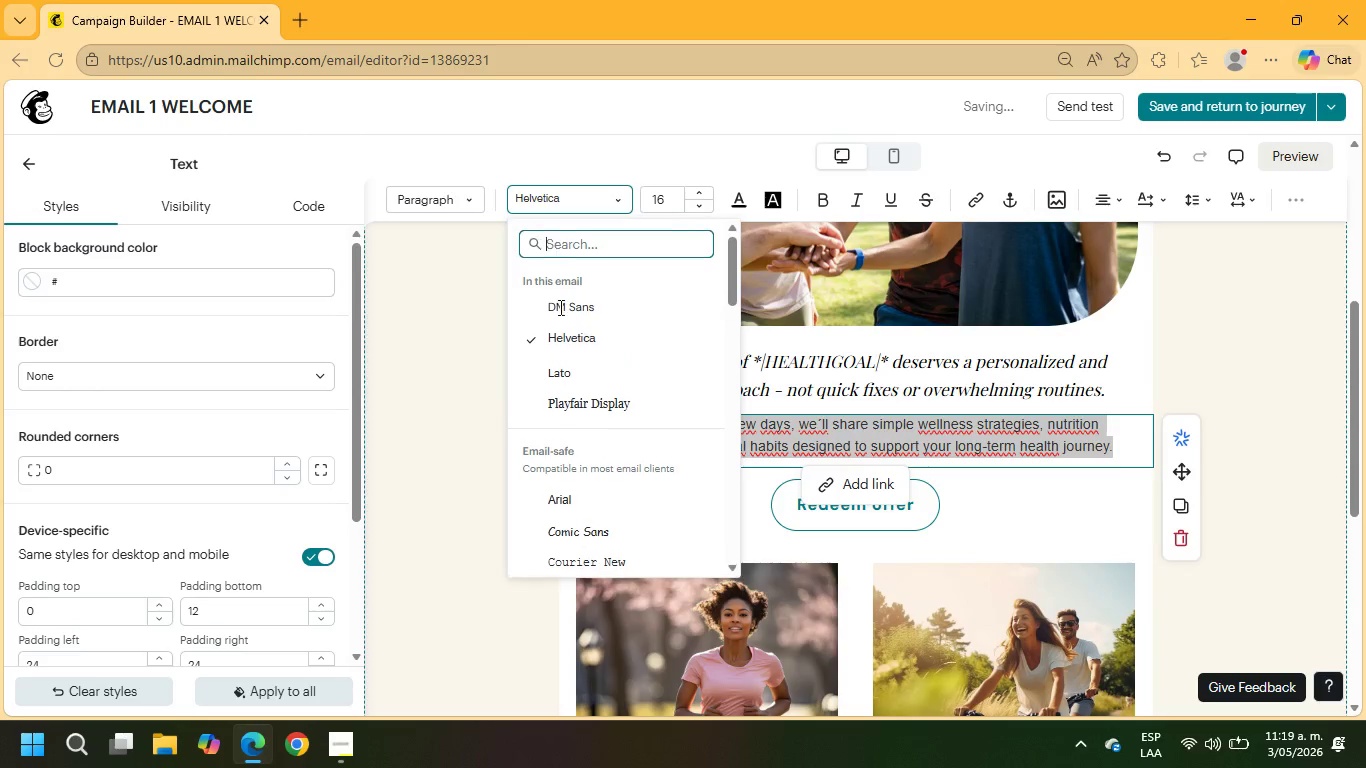 
left_click([568, 410])
 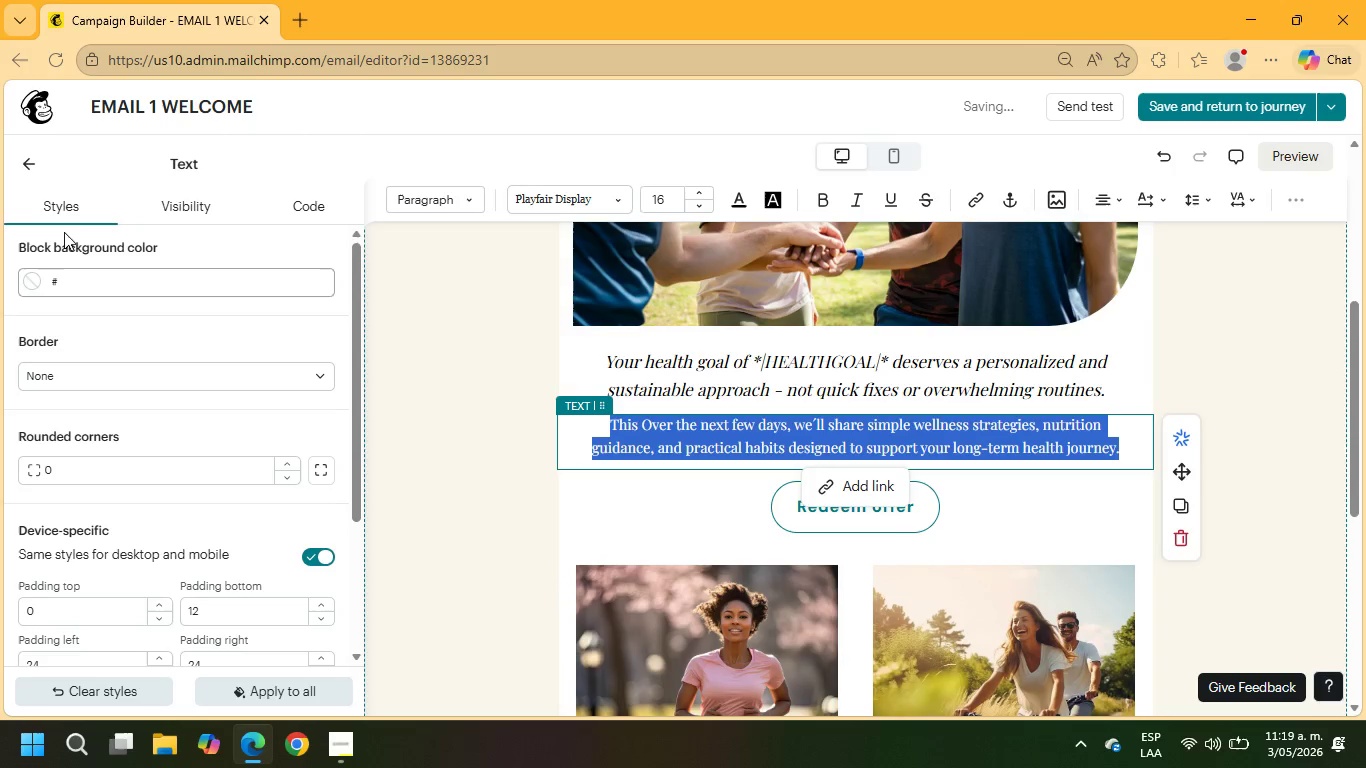 
left_click([36, 166])
 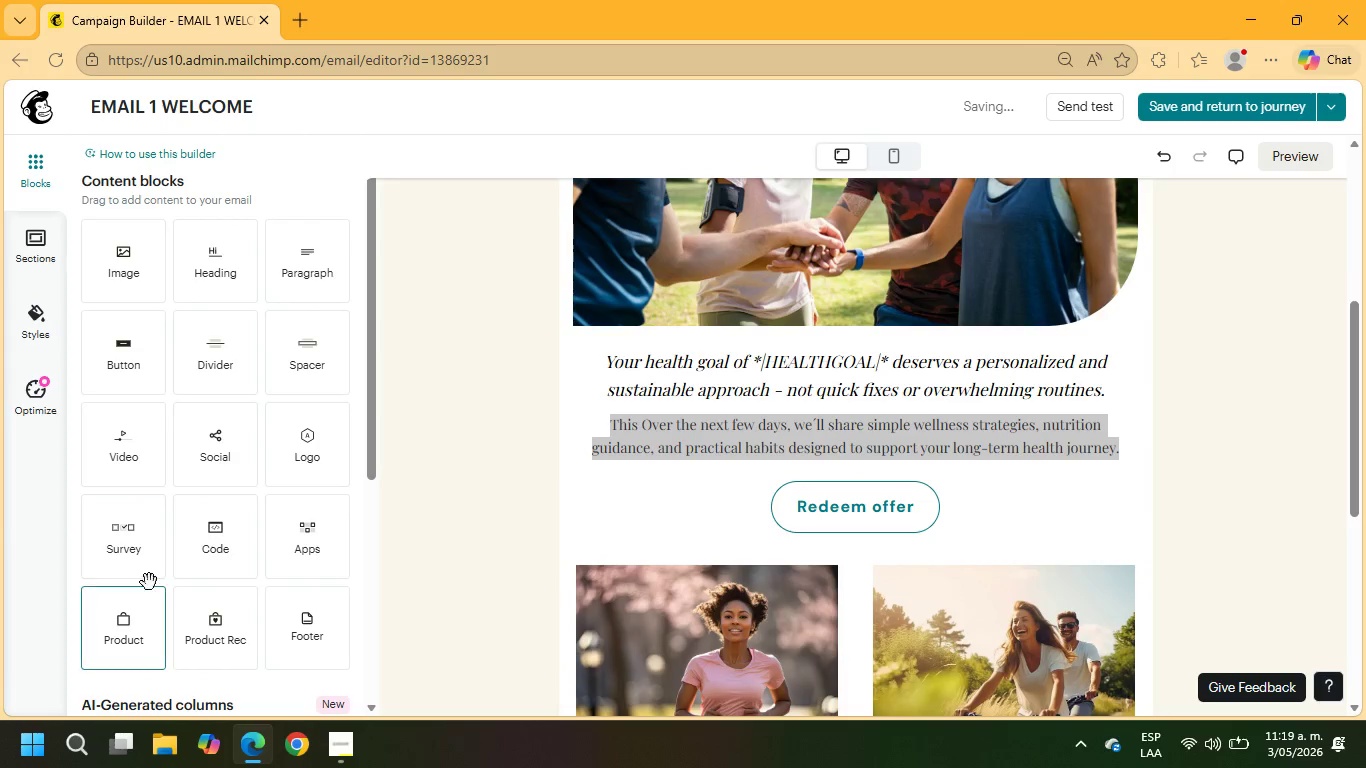 
scroll: coordinate [216, 489], scroll_direction: down, amount: 3.0
 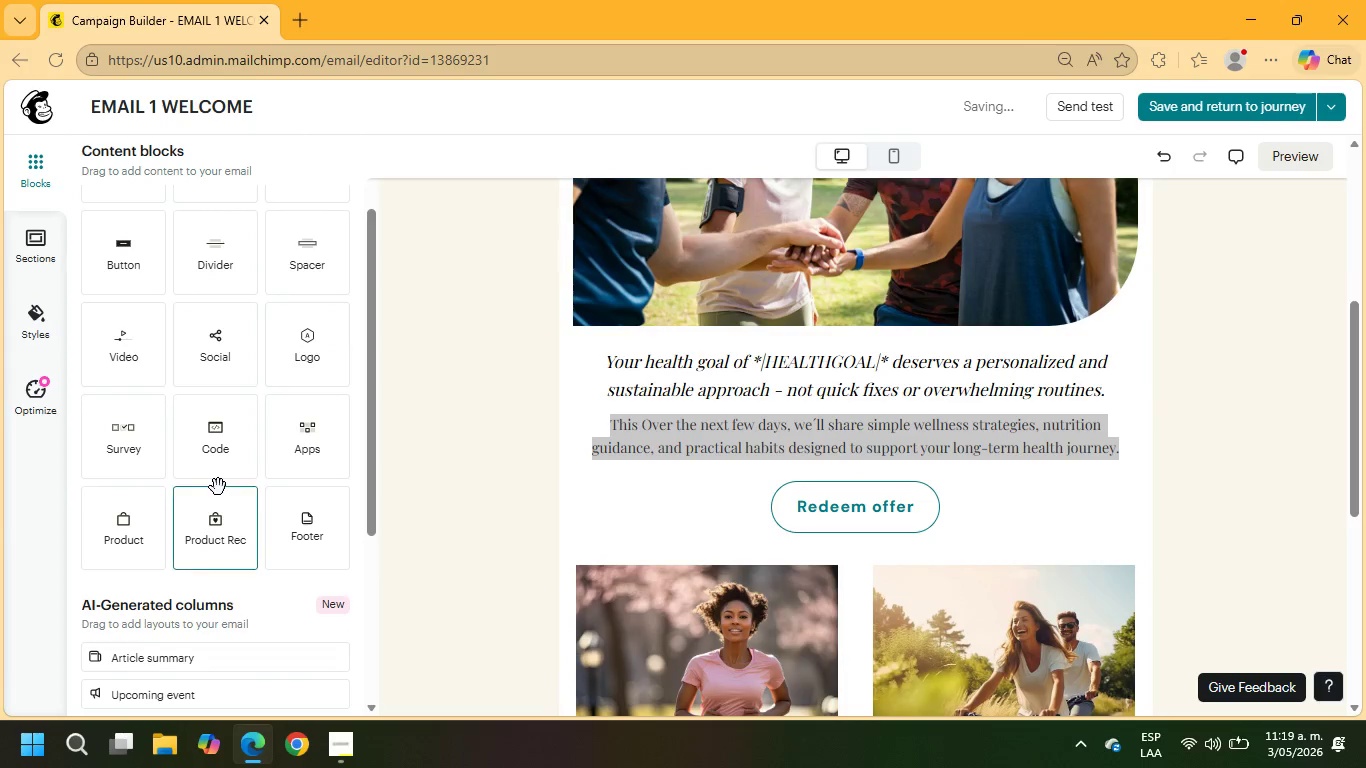 
scroll: coordinate [218, 487], scroll_direction: up, amount: 1.0
 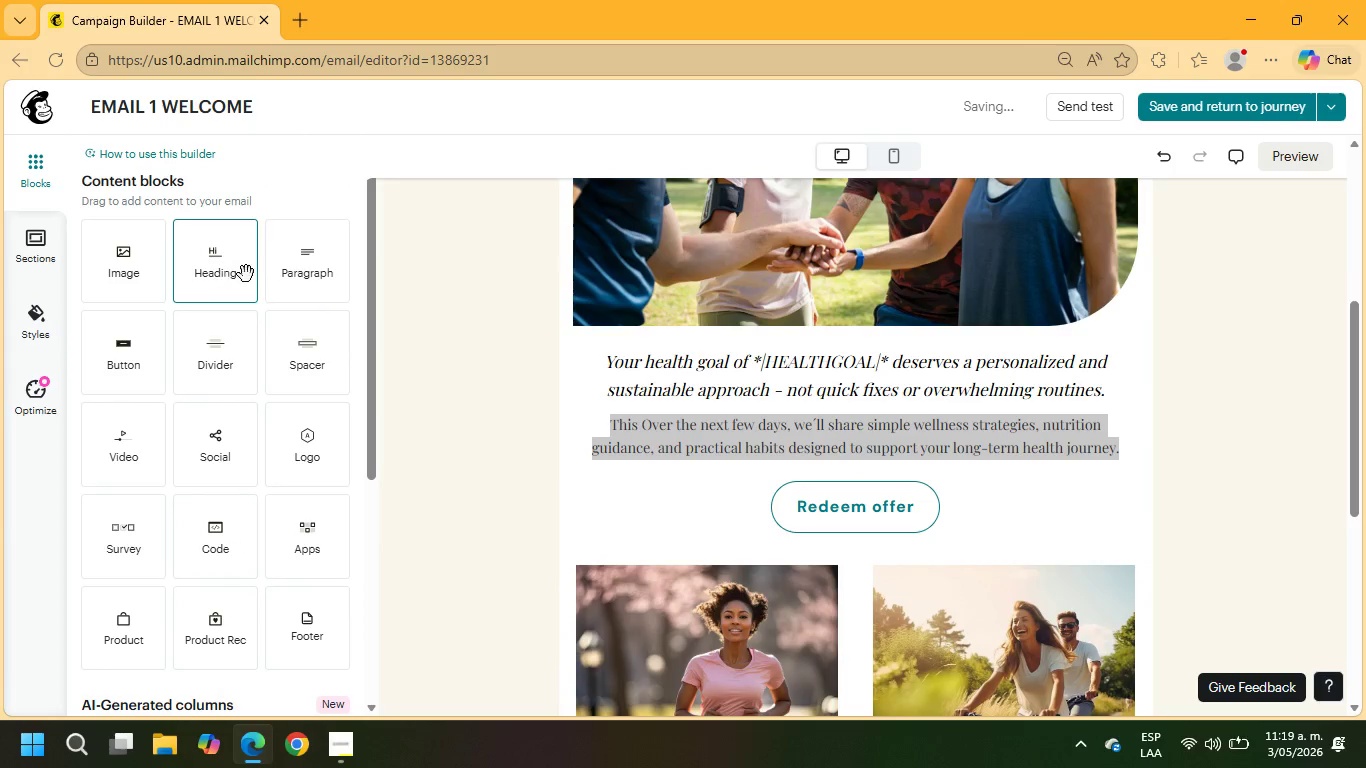 
left_click_drag(start_coordinate=[300, 268], to_coordinate=[1103, 451])
 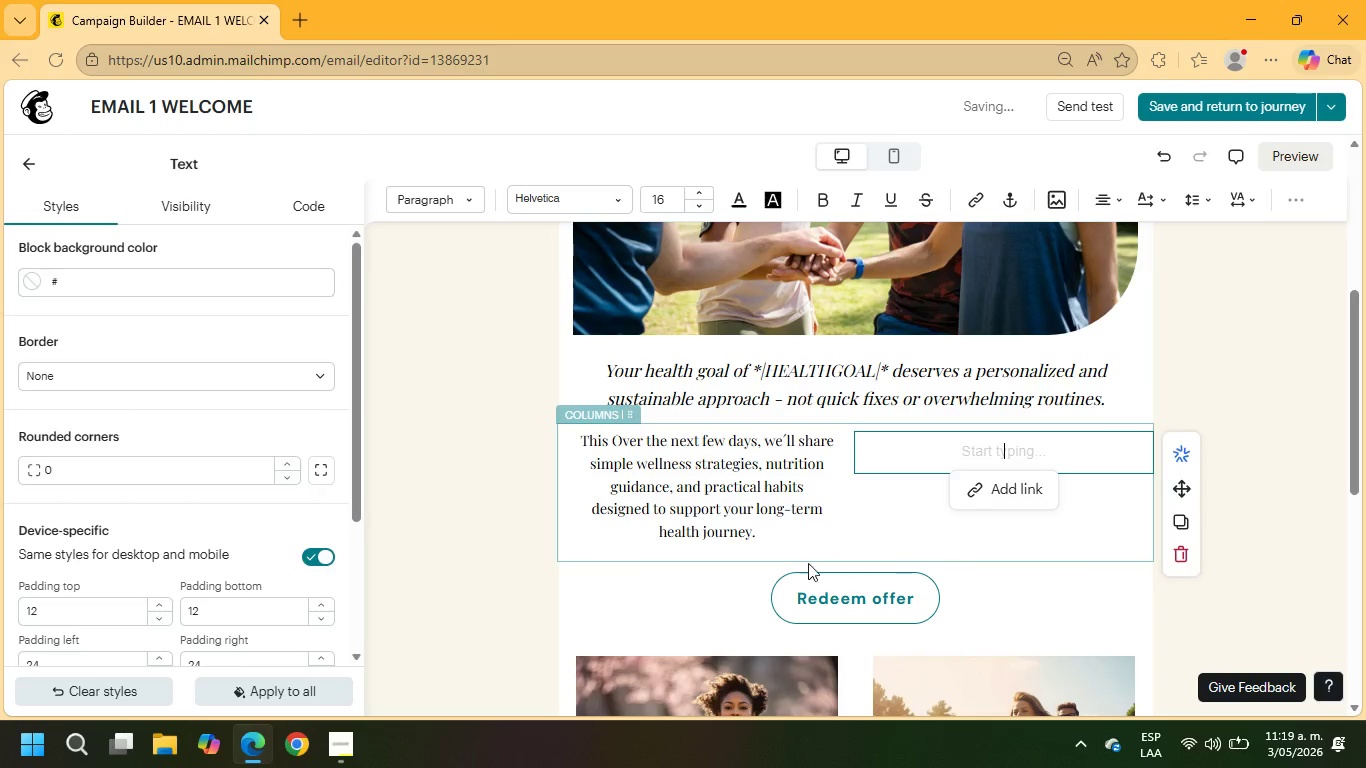 
left_click_drag(start_coordinate=[769, 538], to_coordinate=[581, 439])
 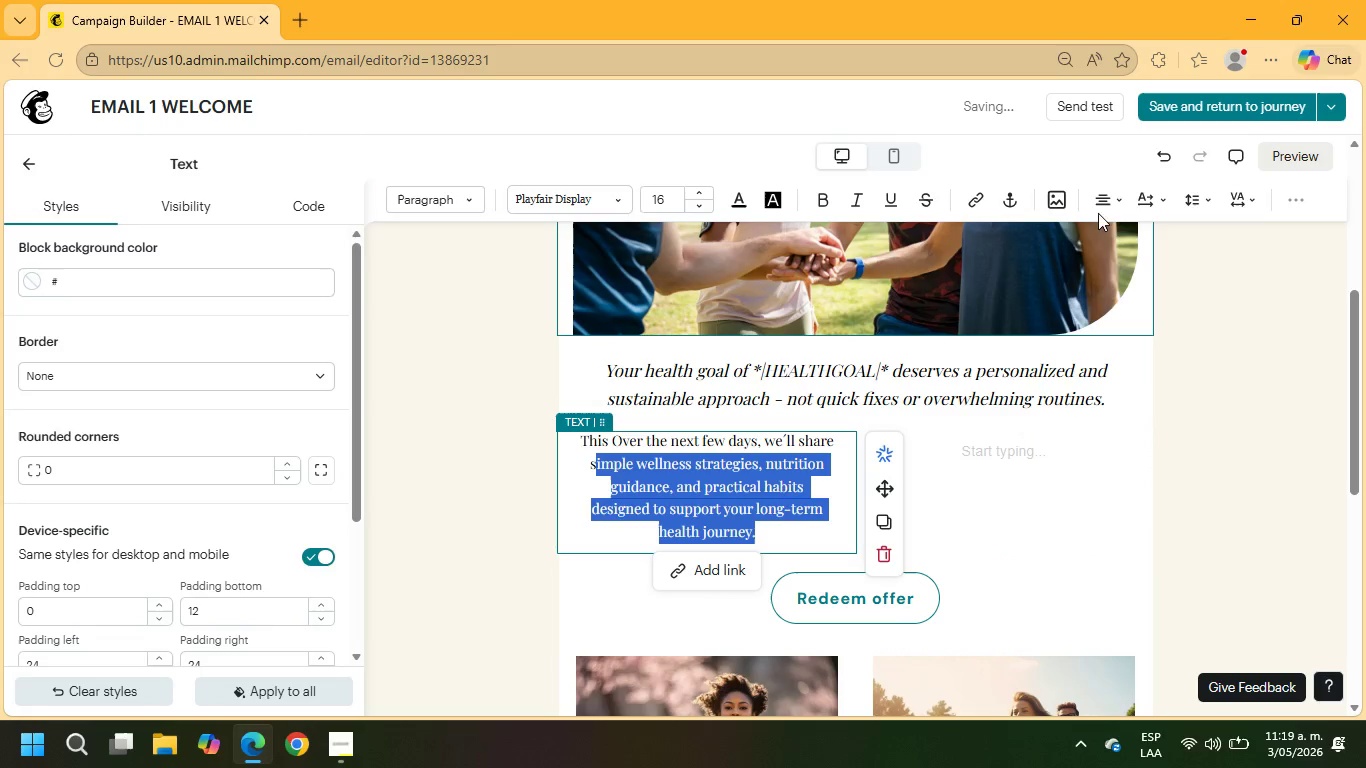 
left_click([1105, 199])
 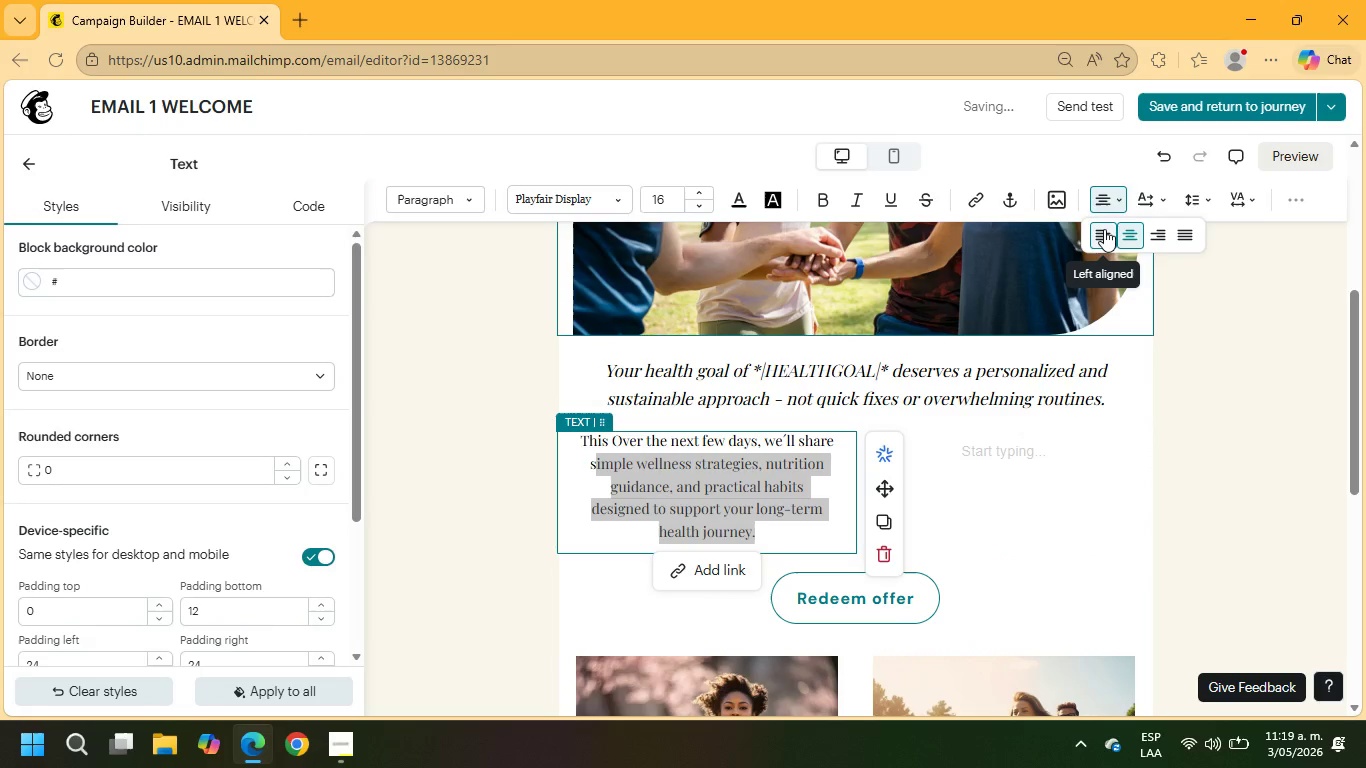 
left_click([1110, 229])
 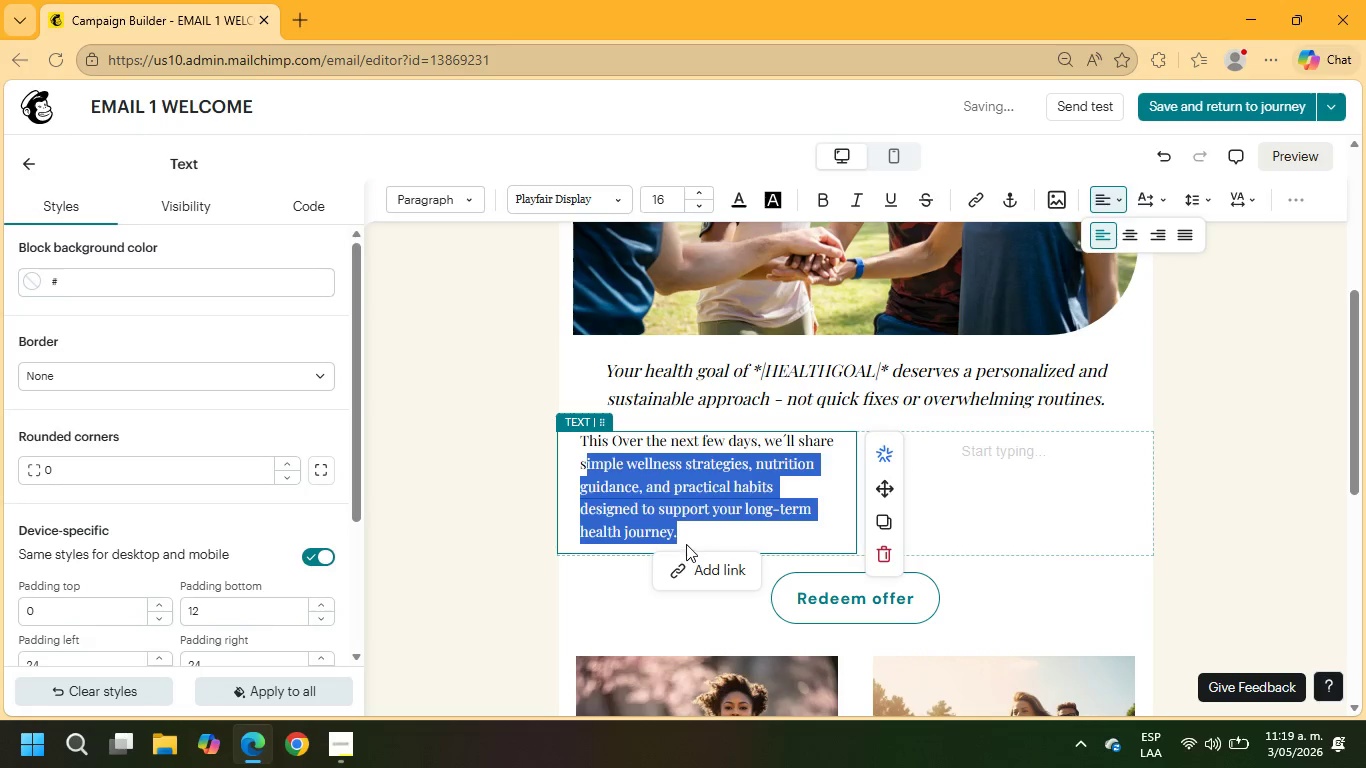 
left_click([684, 541])
 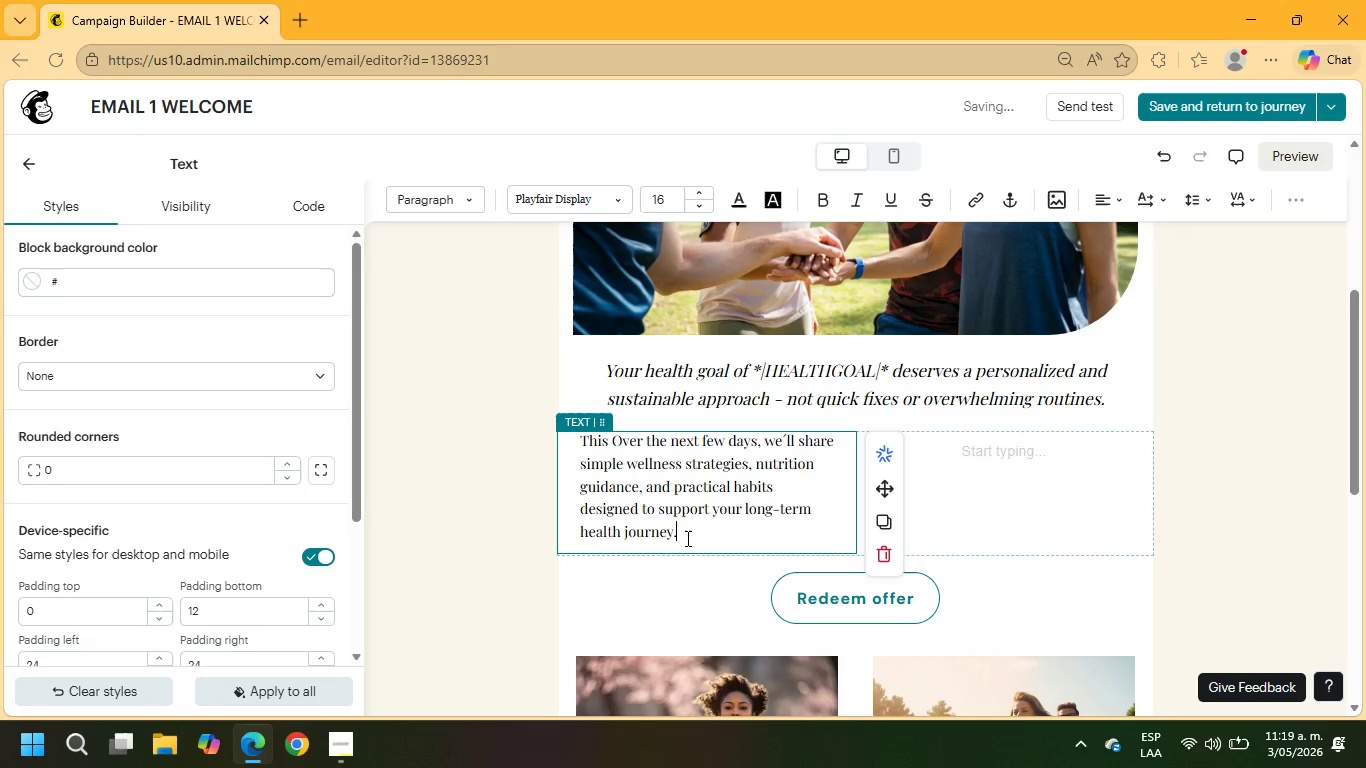 
left_click_drag(start_coordinate=[686, 538], to_coordinate=[568, 429])
 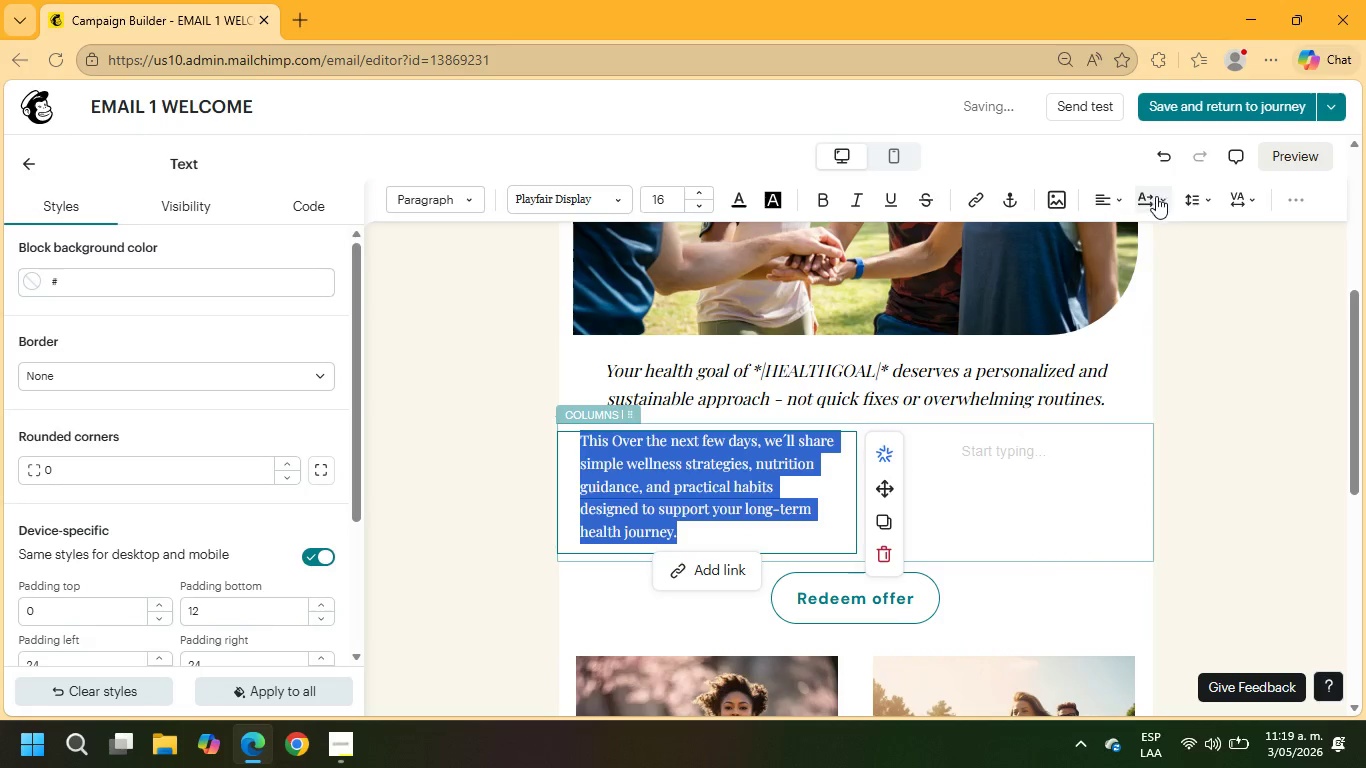 
left_click([1126, 198])
 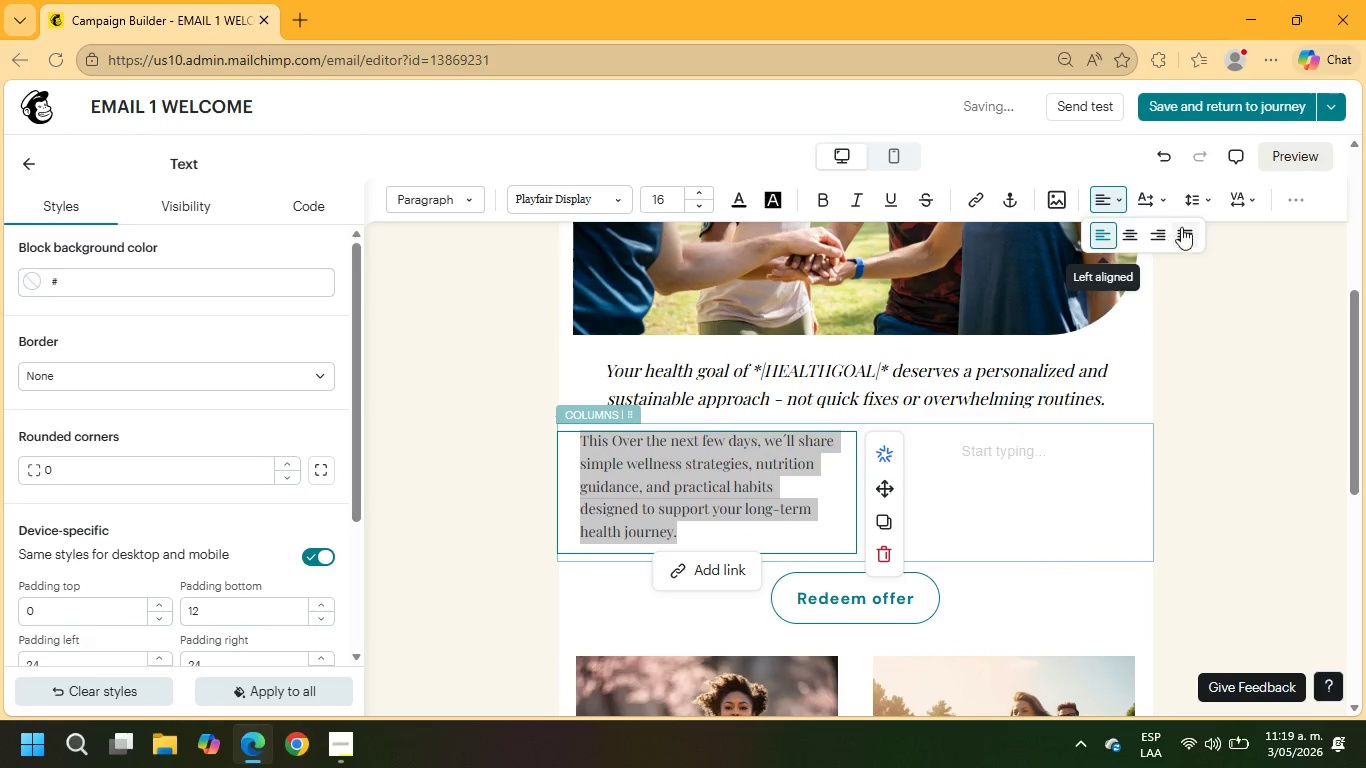 
left_click([1191, 230])
 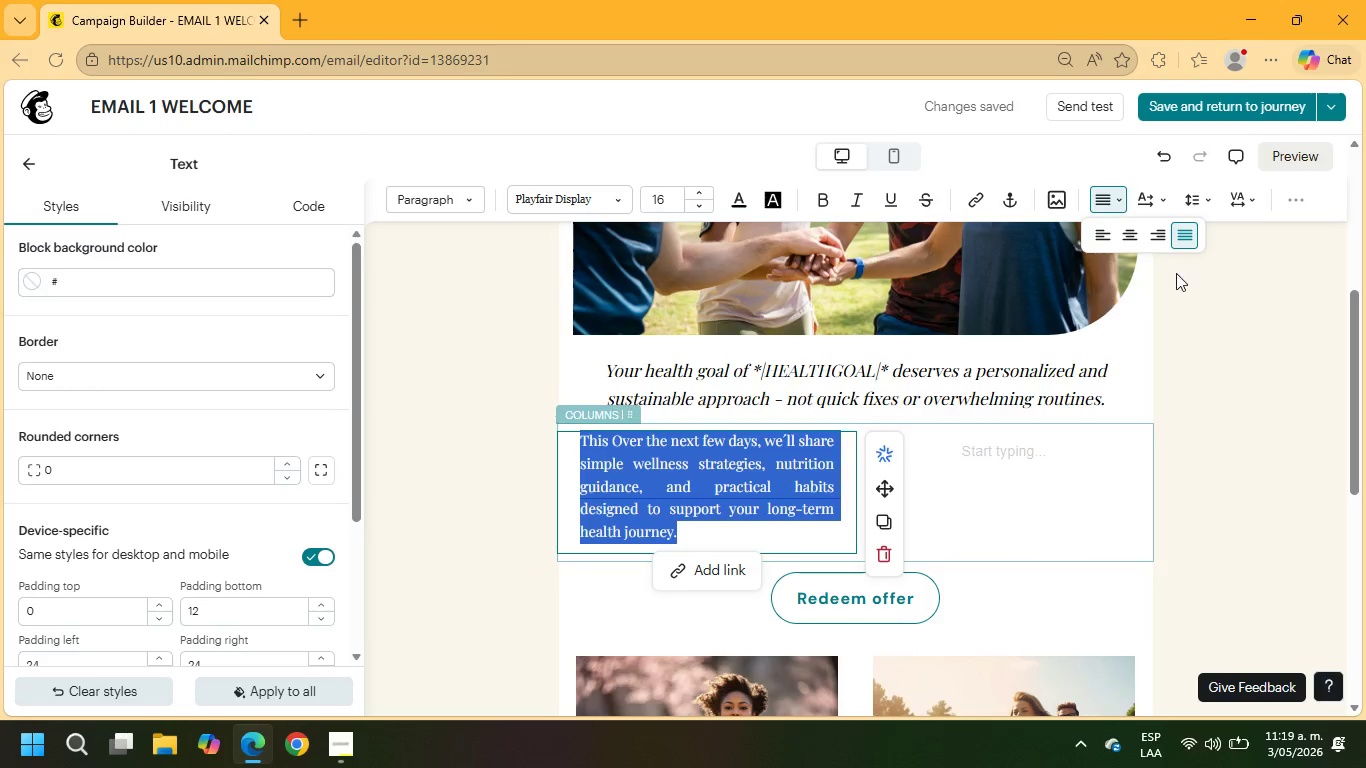 
wait(5.97)
 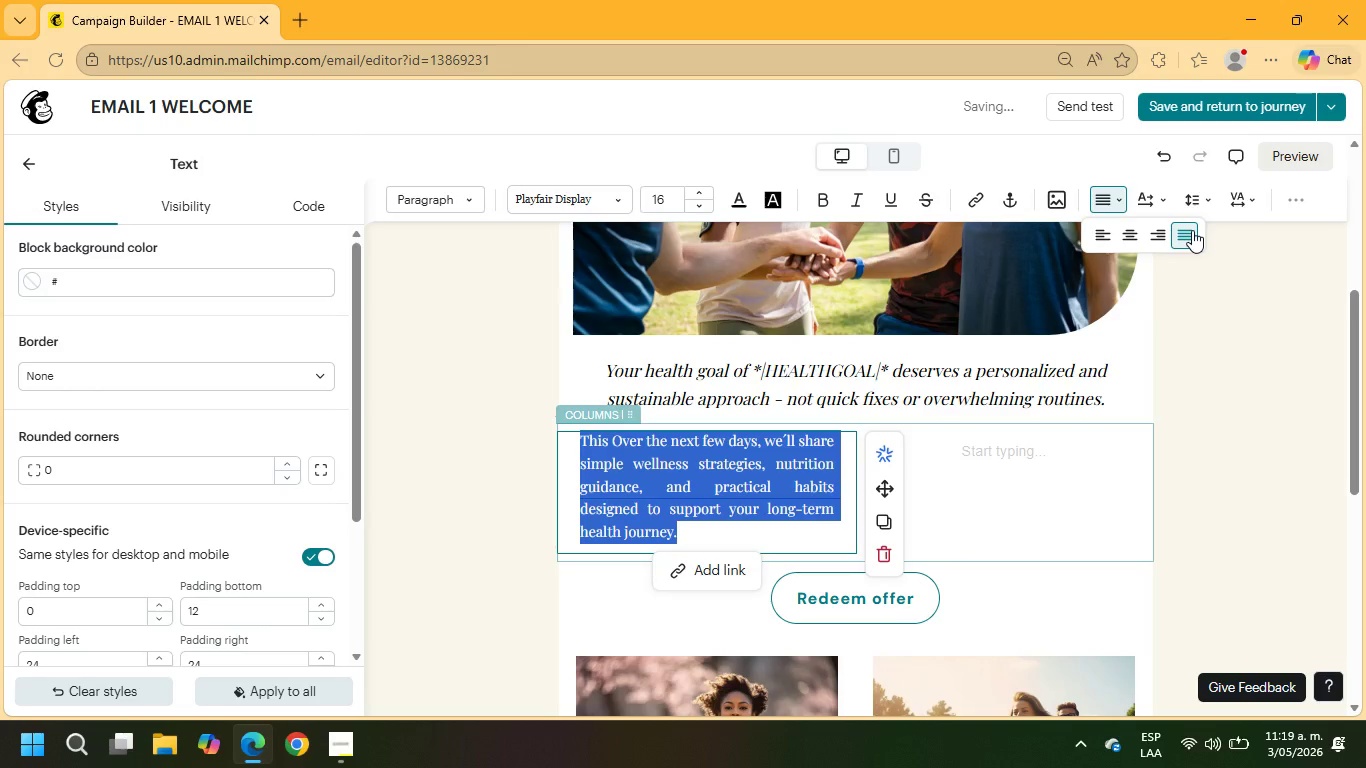 
left_click([606, 438])
 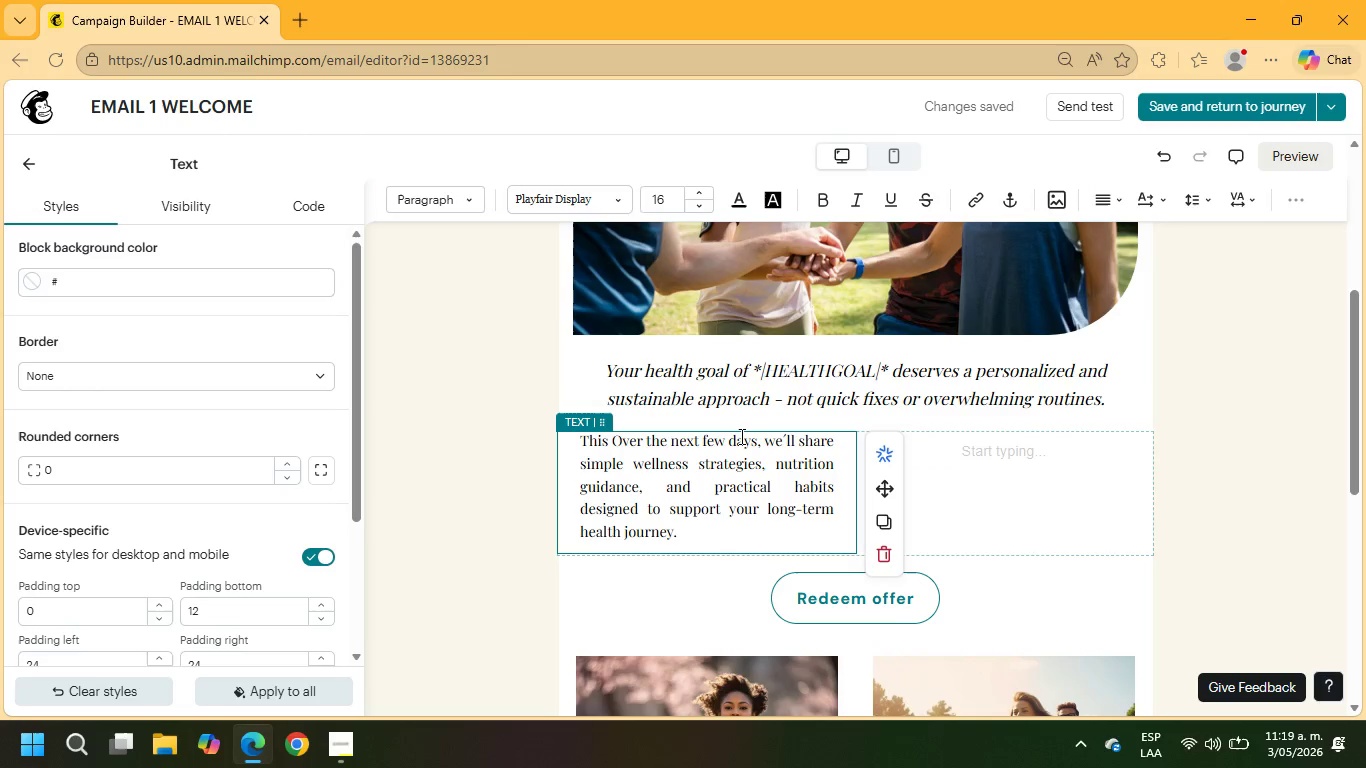 
key(Backspace)
 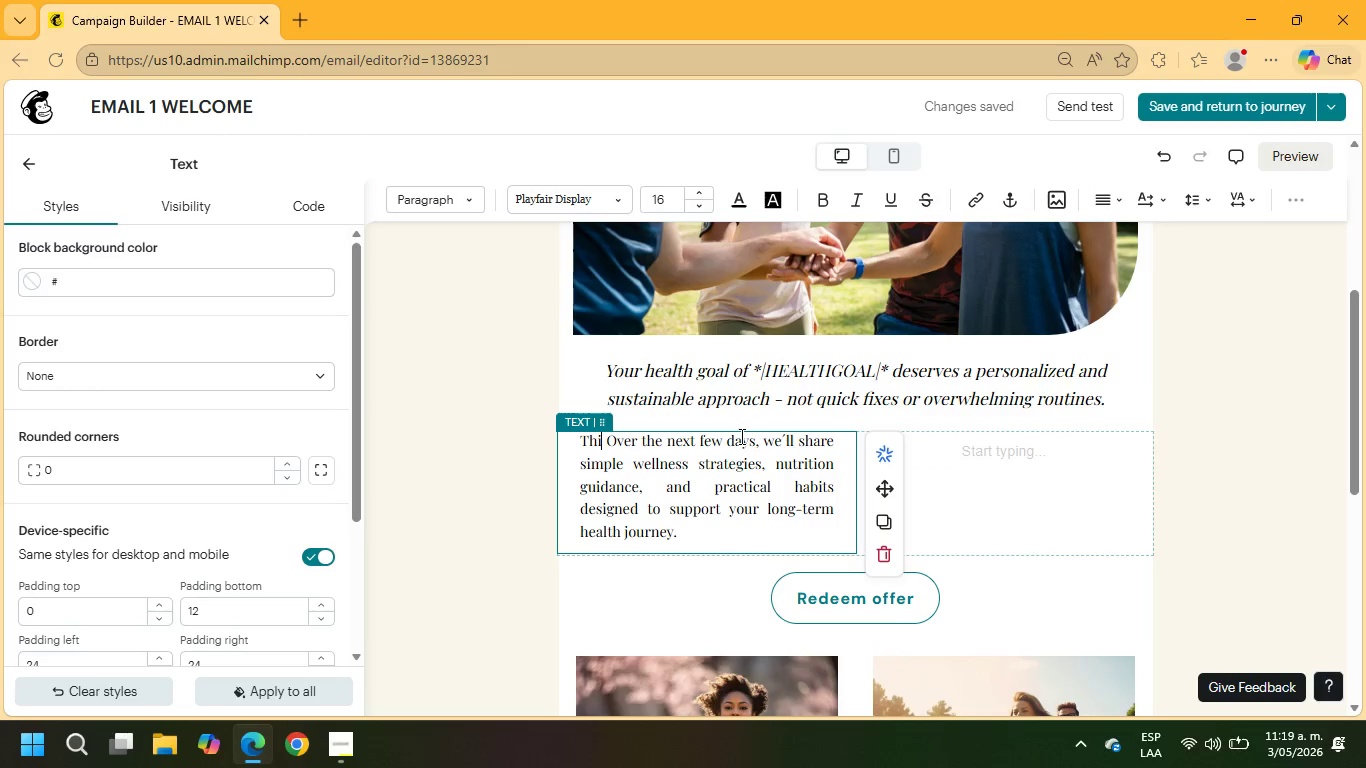 
key(Backspace)
 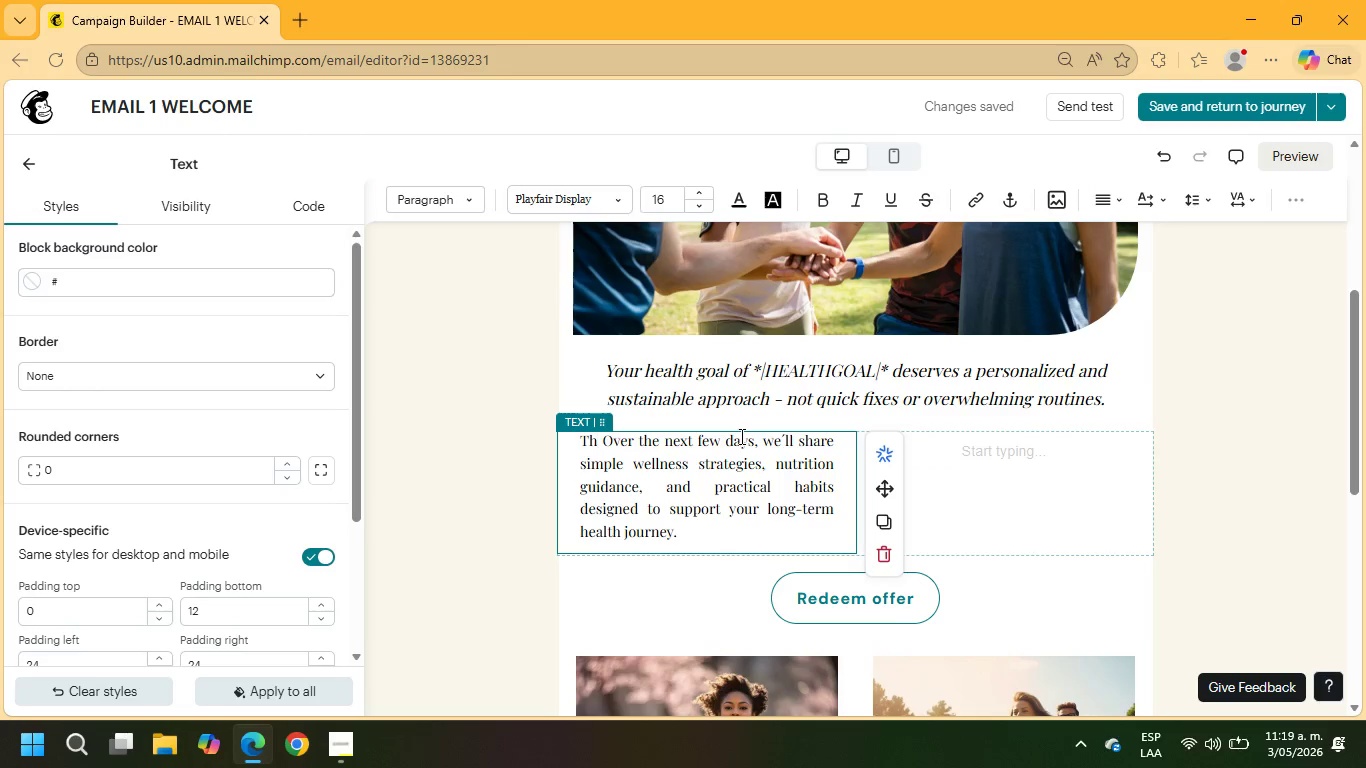 
key(Backspace)
 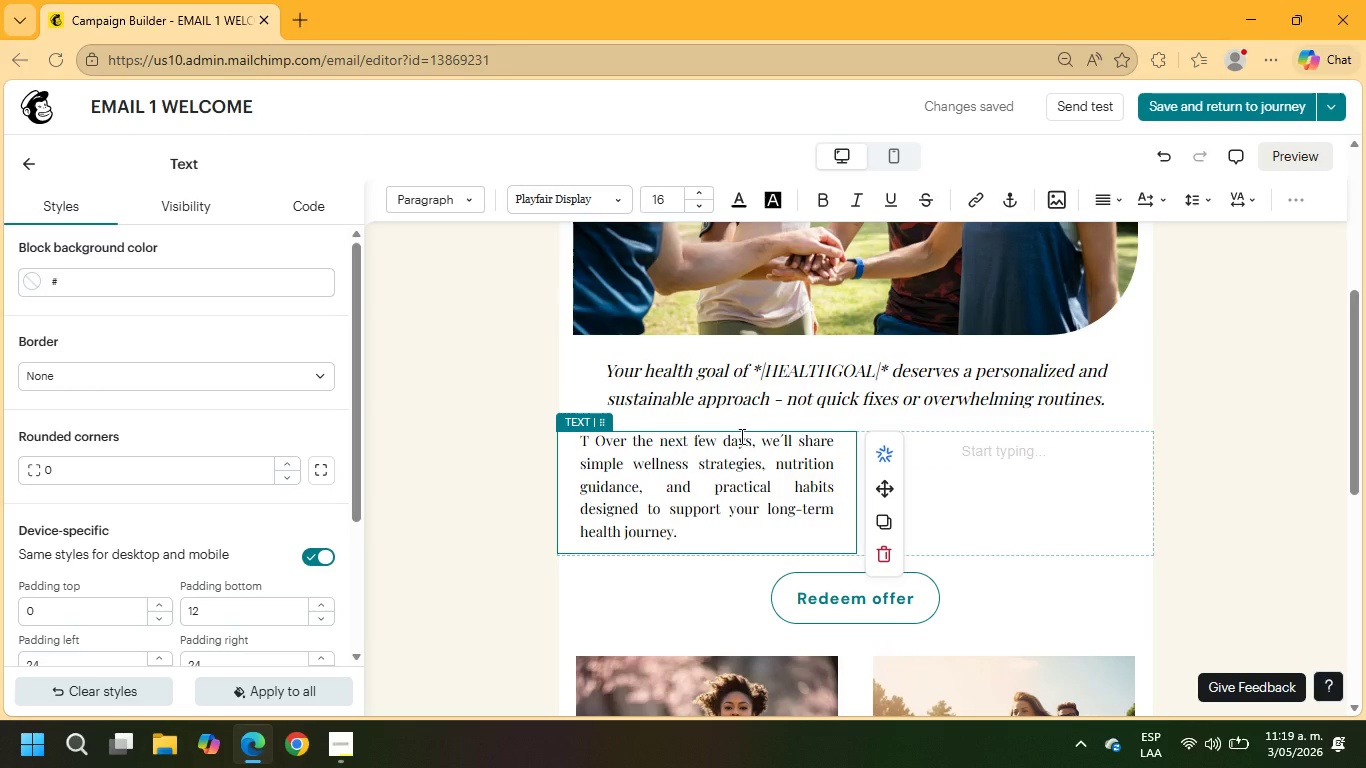 
key(Backspace)
 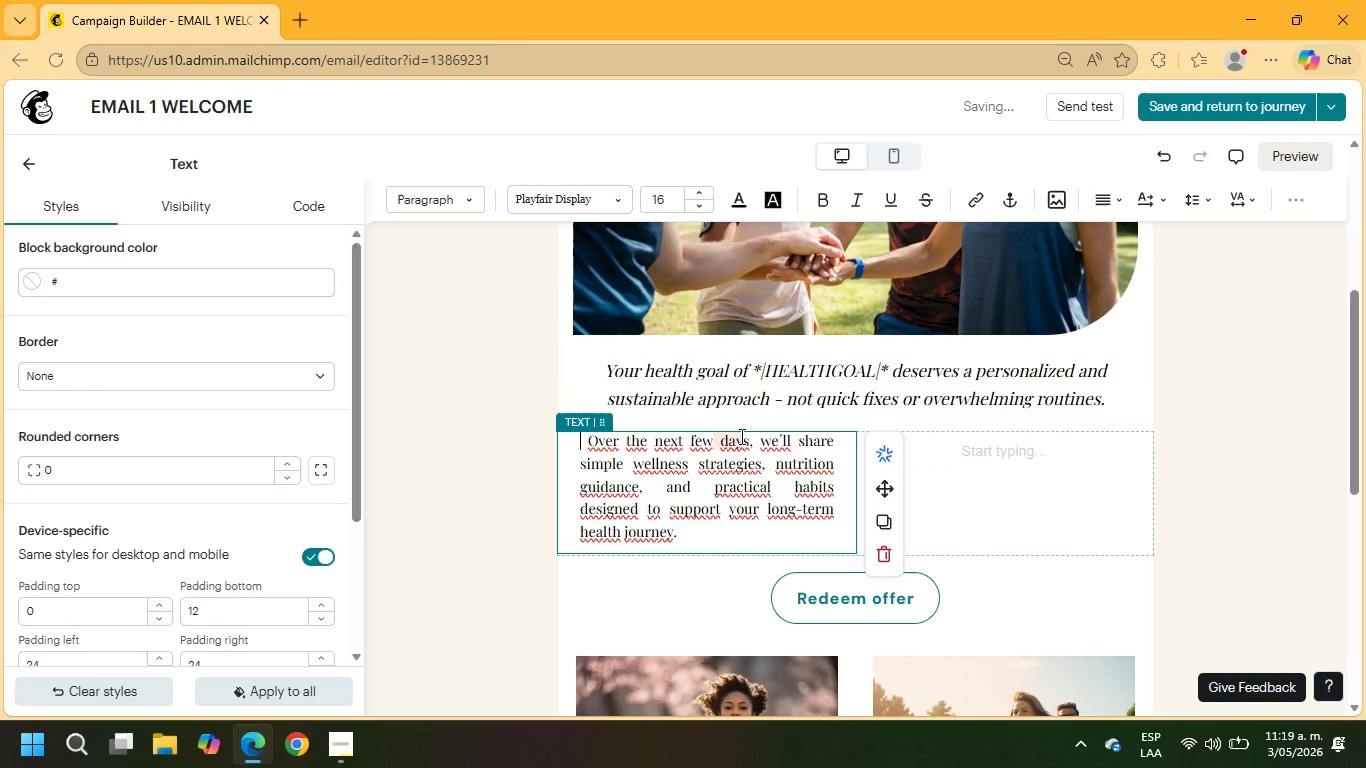 
key(ArrowRight)
 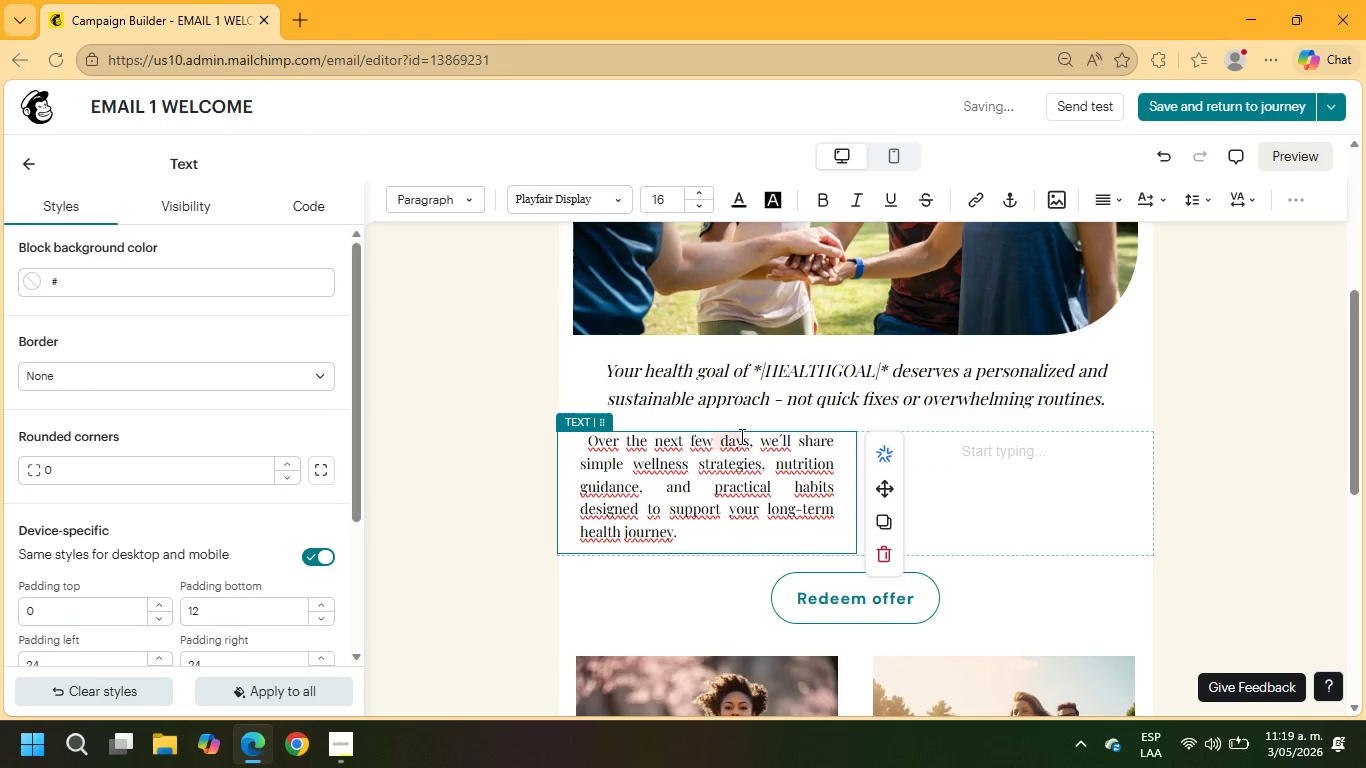 
key(Backspace)
 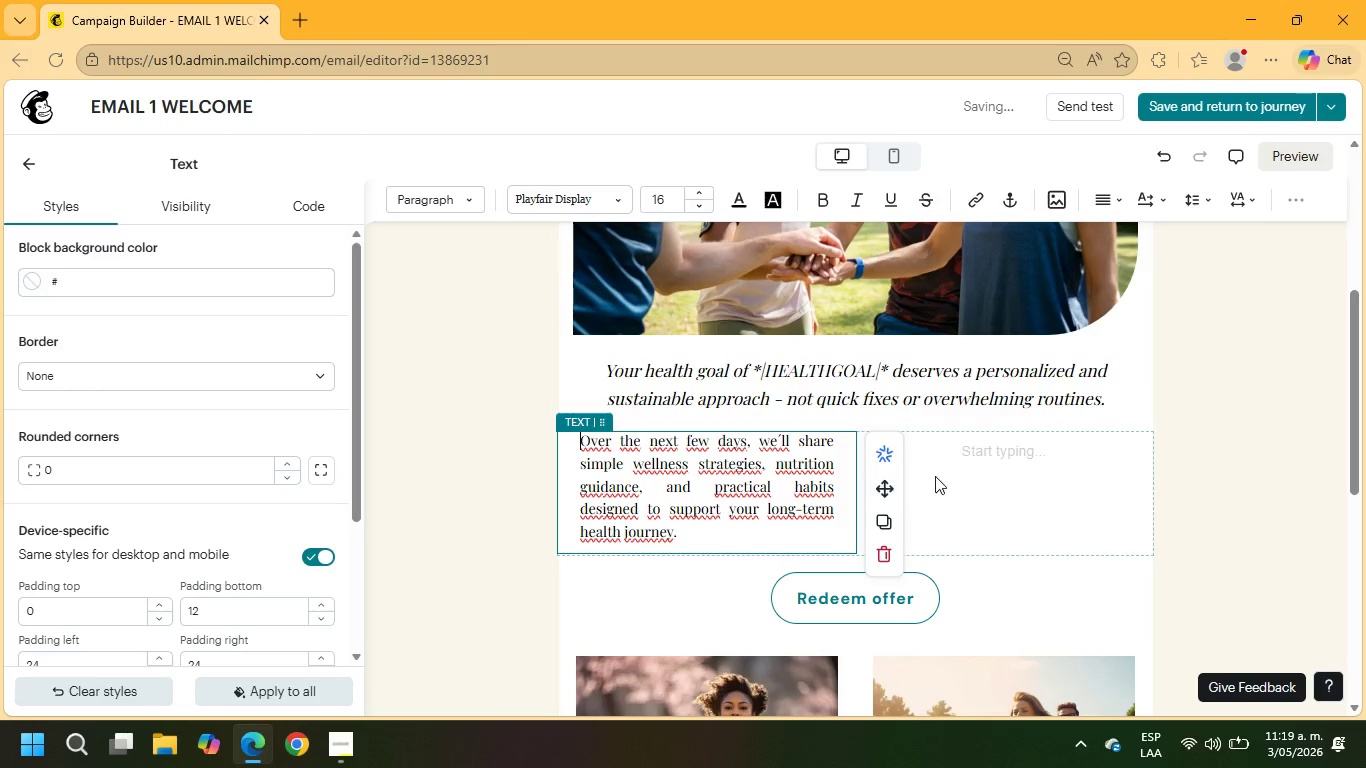 
left_click([939, 448])
 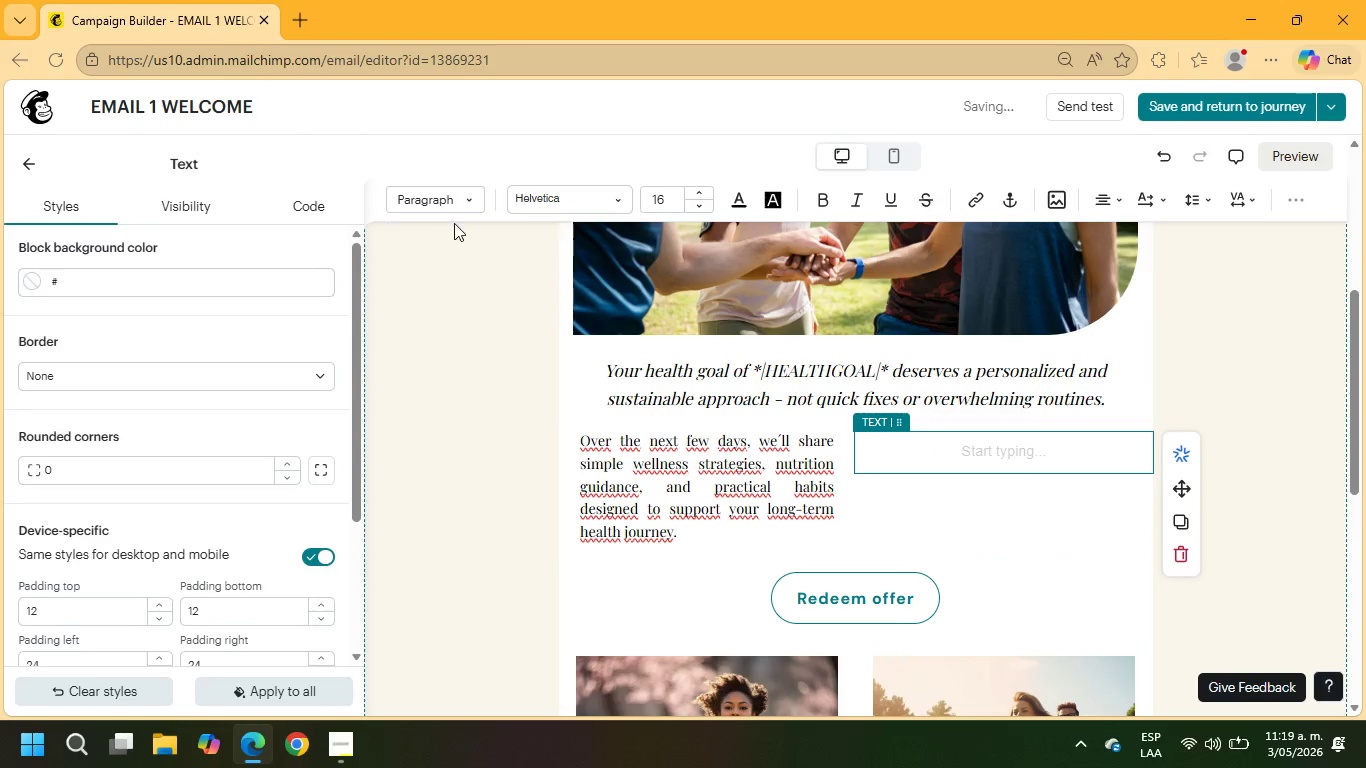 
left_click([544, 198])
 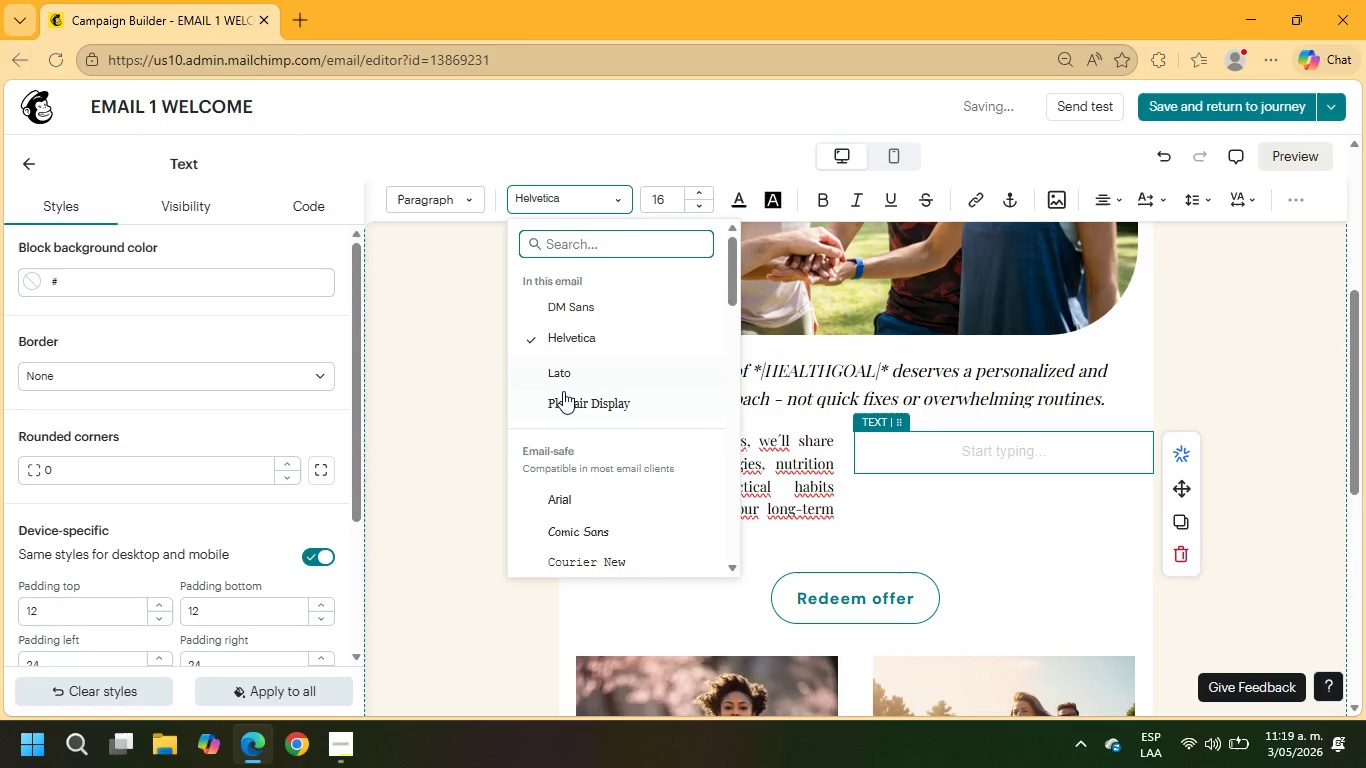 
left_click([563, 395])
 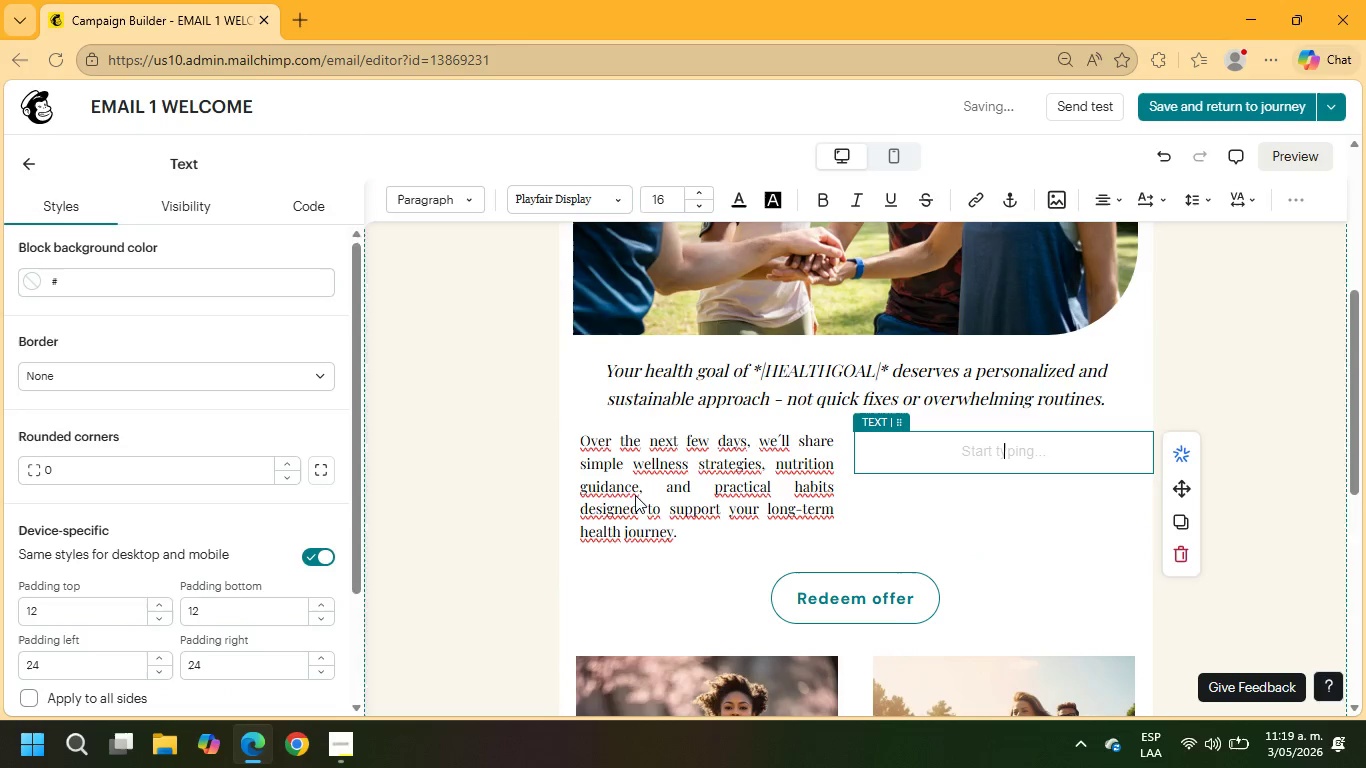 
left_click([650, 500])
 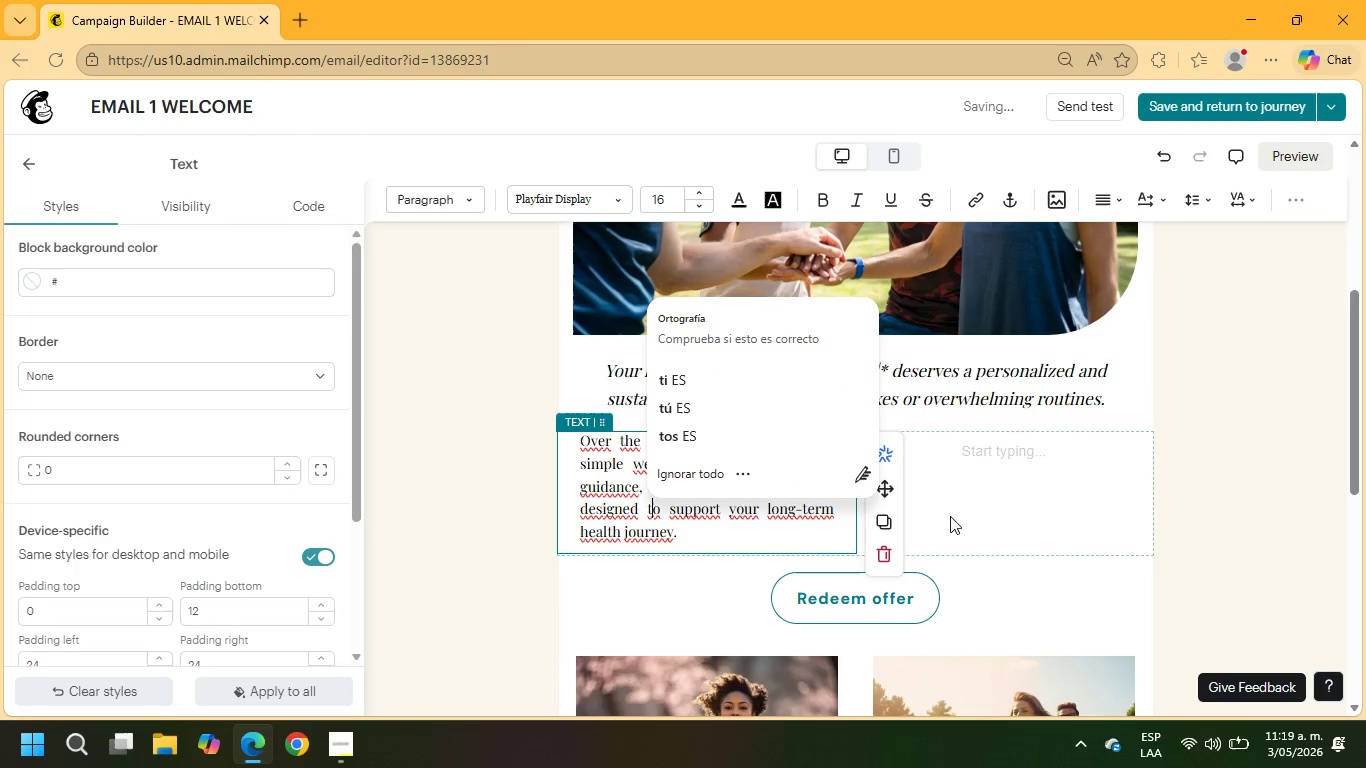 
left_click([992, 511])
 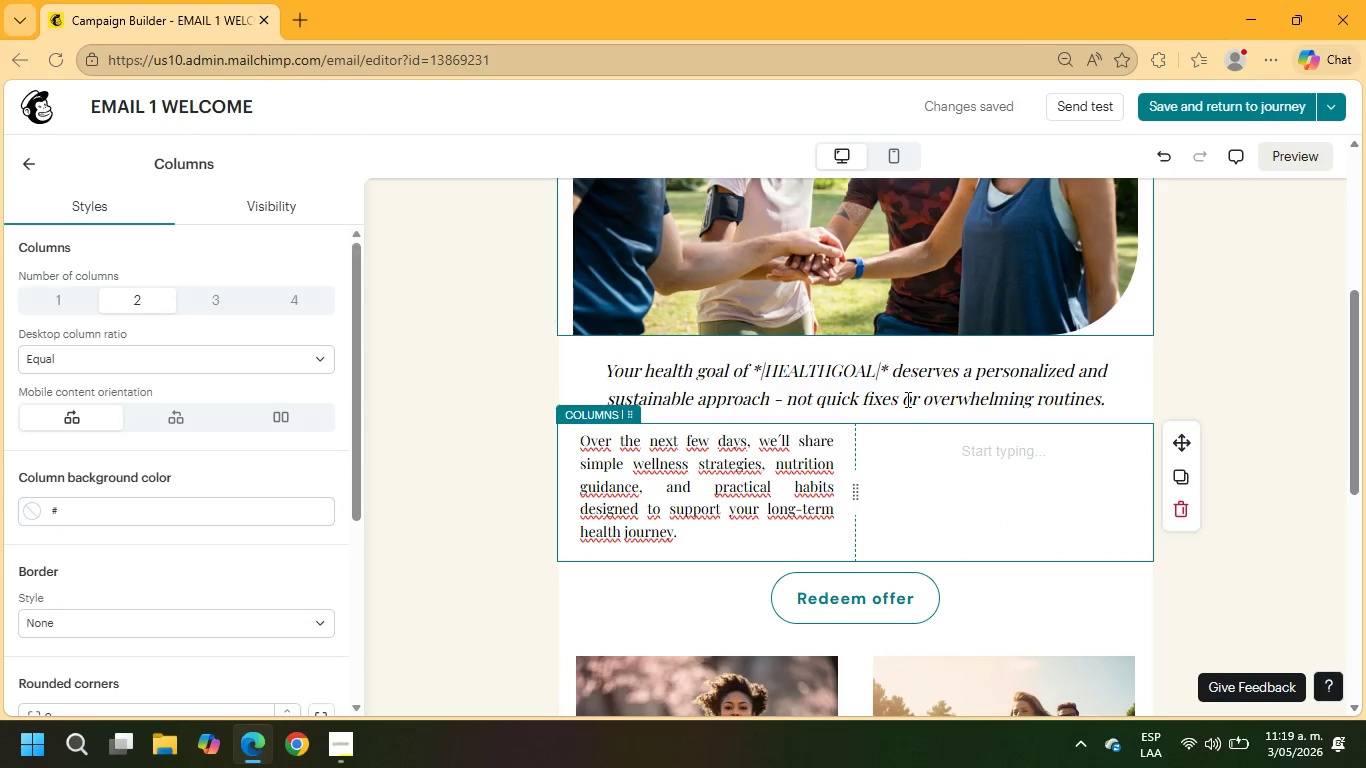 
left_click([883, 437])
 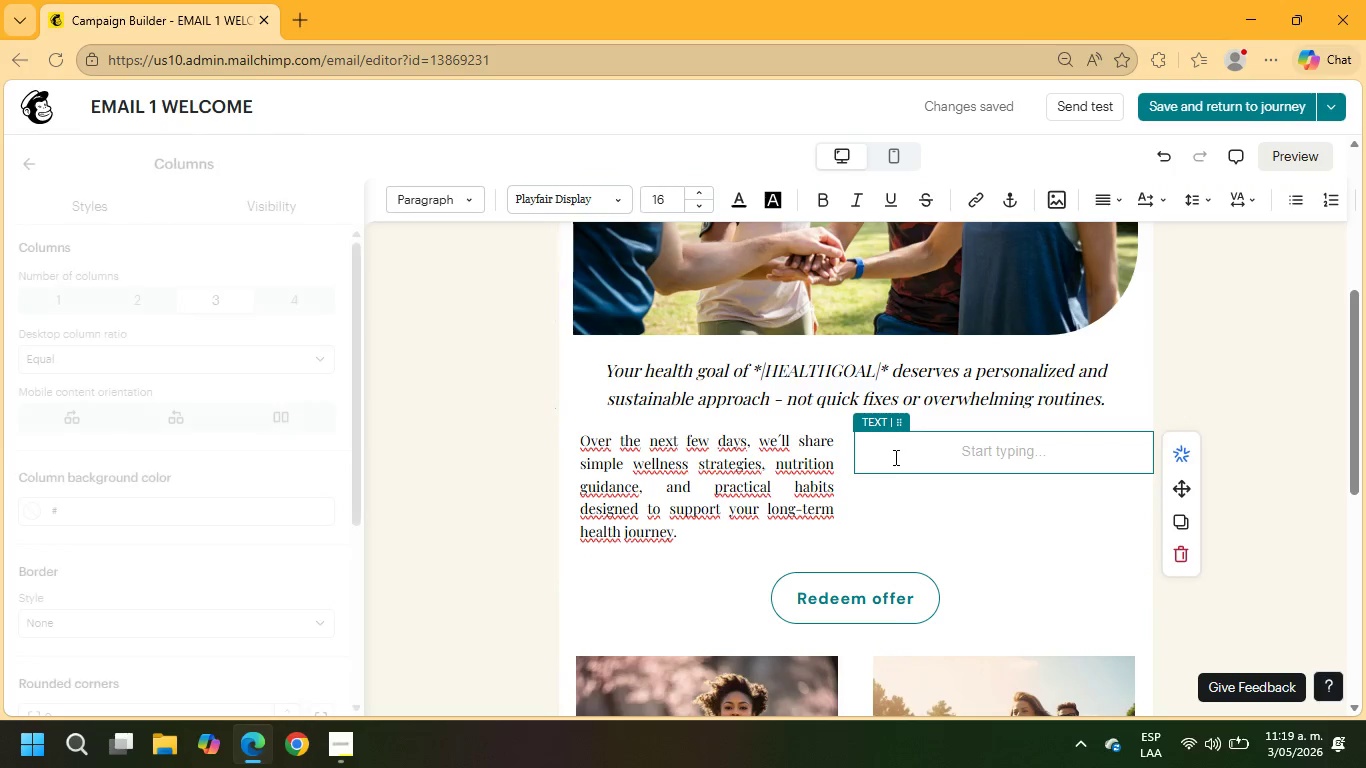 
left_click([894, 457])
 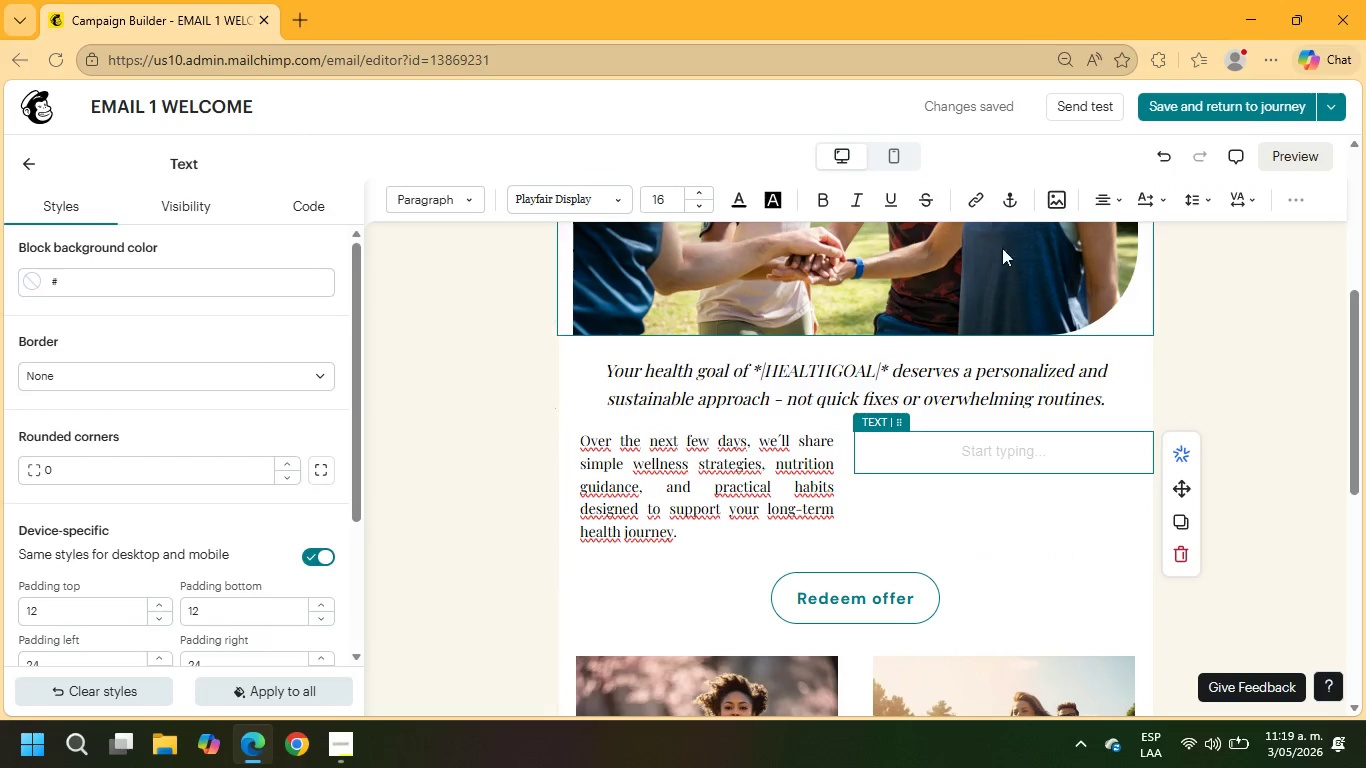 
left_click([1112, 205])
 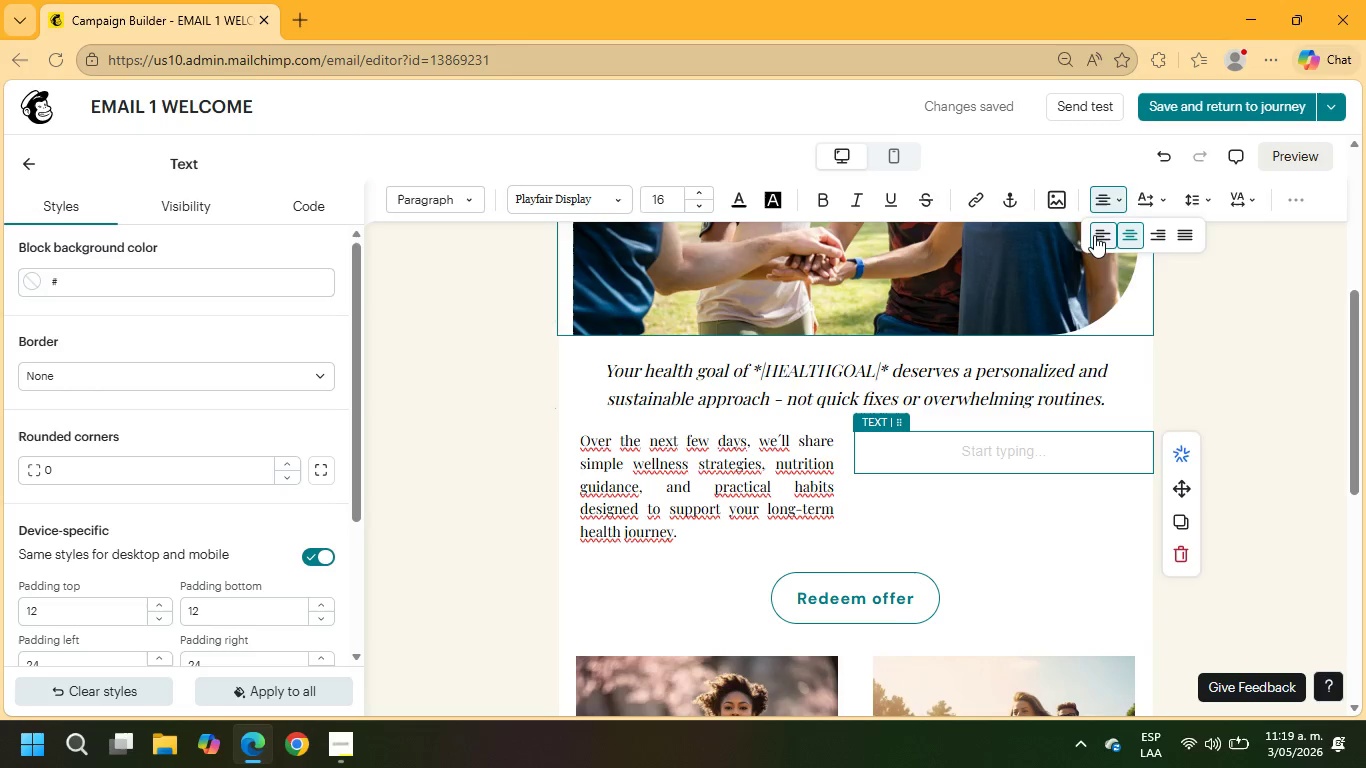 
left_click([1095, 233])
 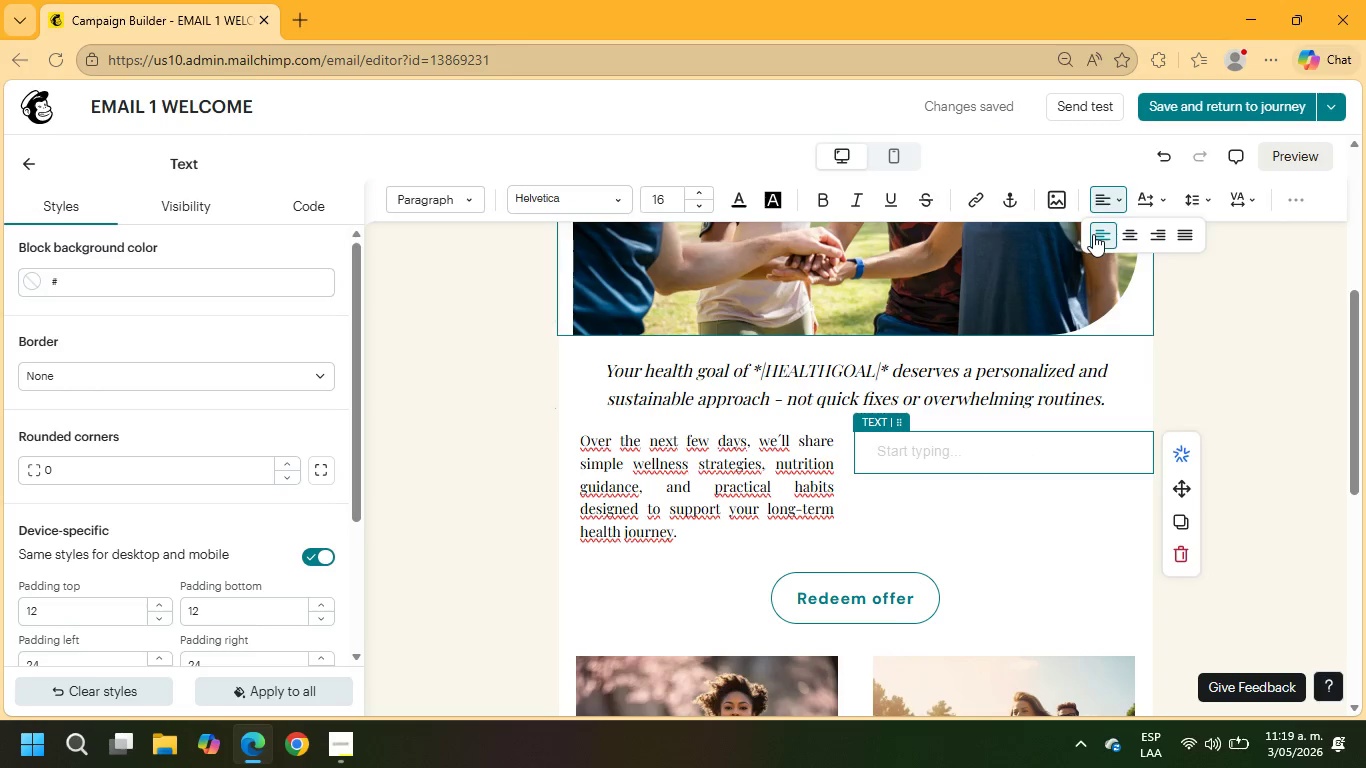 
wait(5.52)
 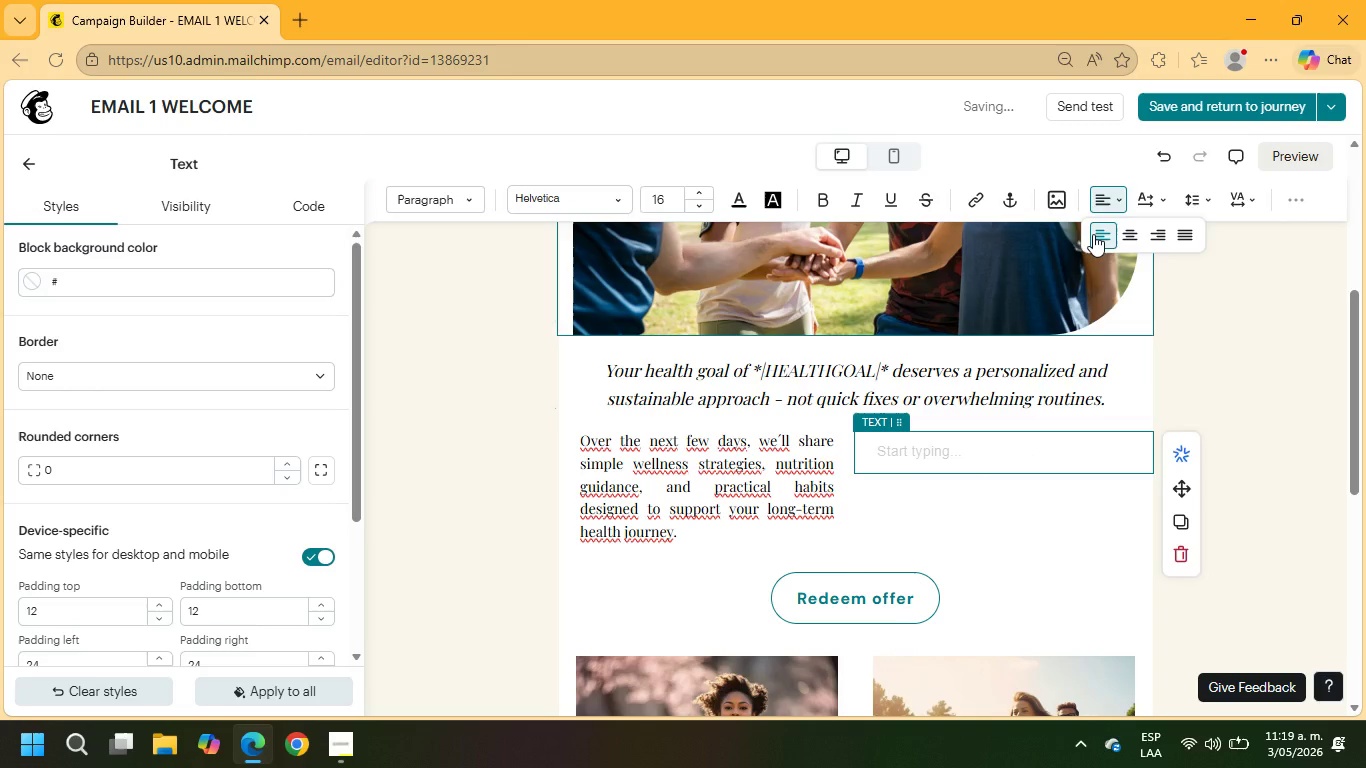 
type(Here;s wht you can expects]])
key(Backspace)
key(Backspace)
key(Backspace)
type(>)
 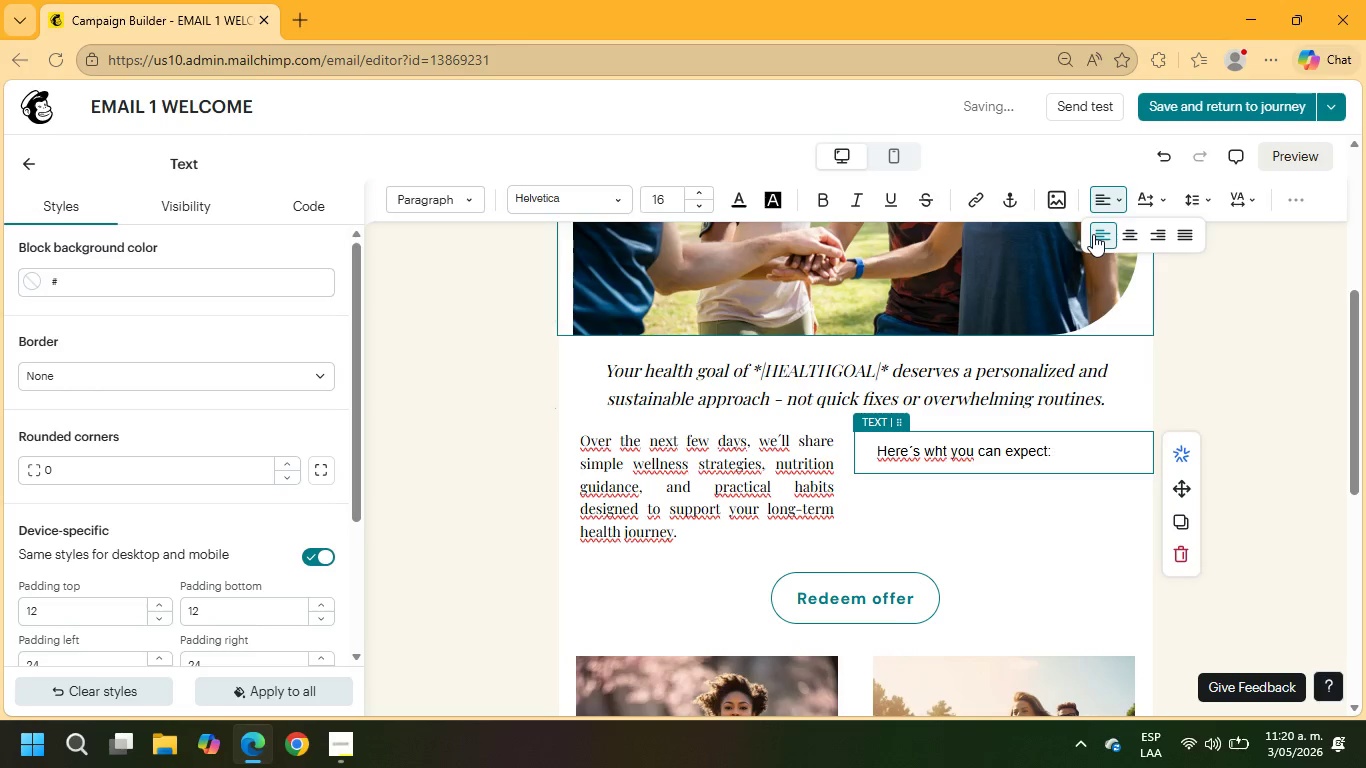 
hold_key(key=ArrowLeft, duration=1.14)
 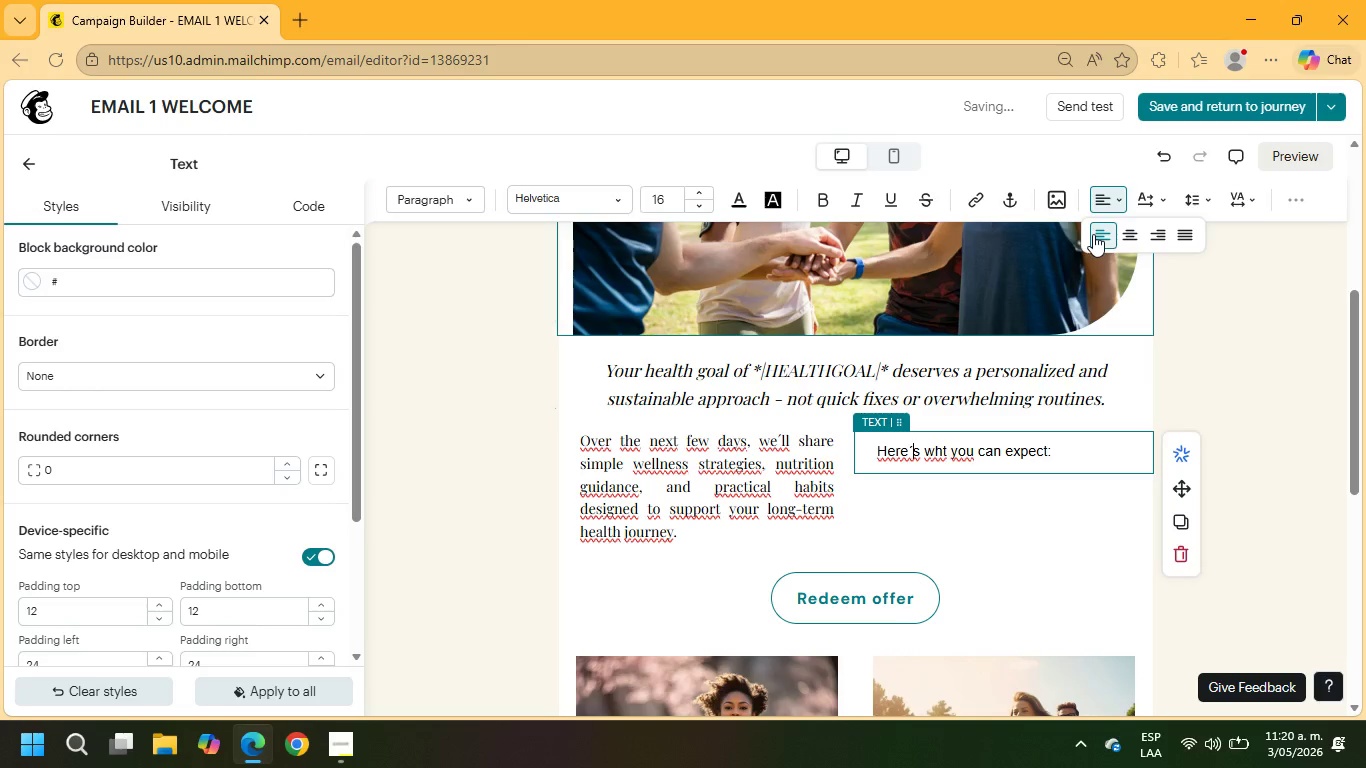 
key(ArrowRight)
 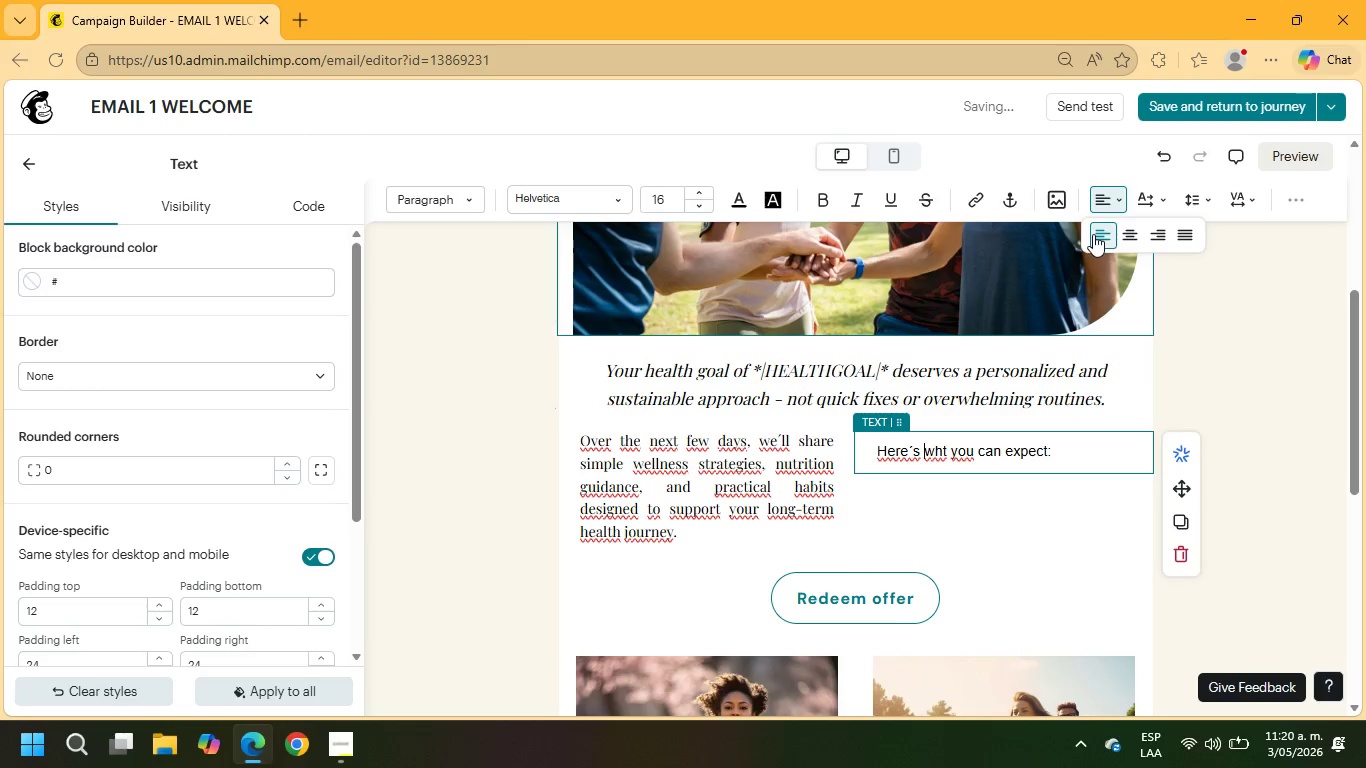 
key(ArrowRight)
 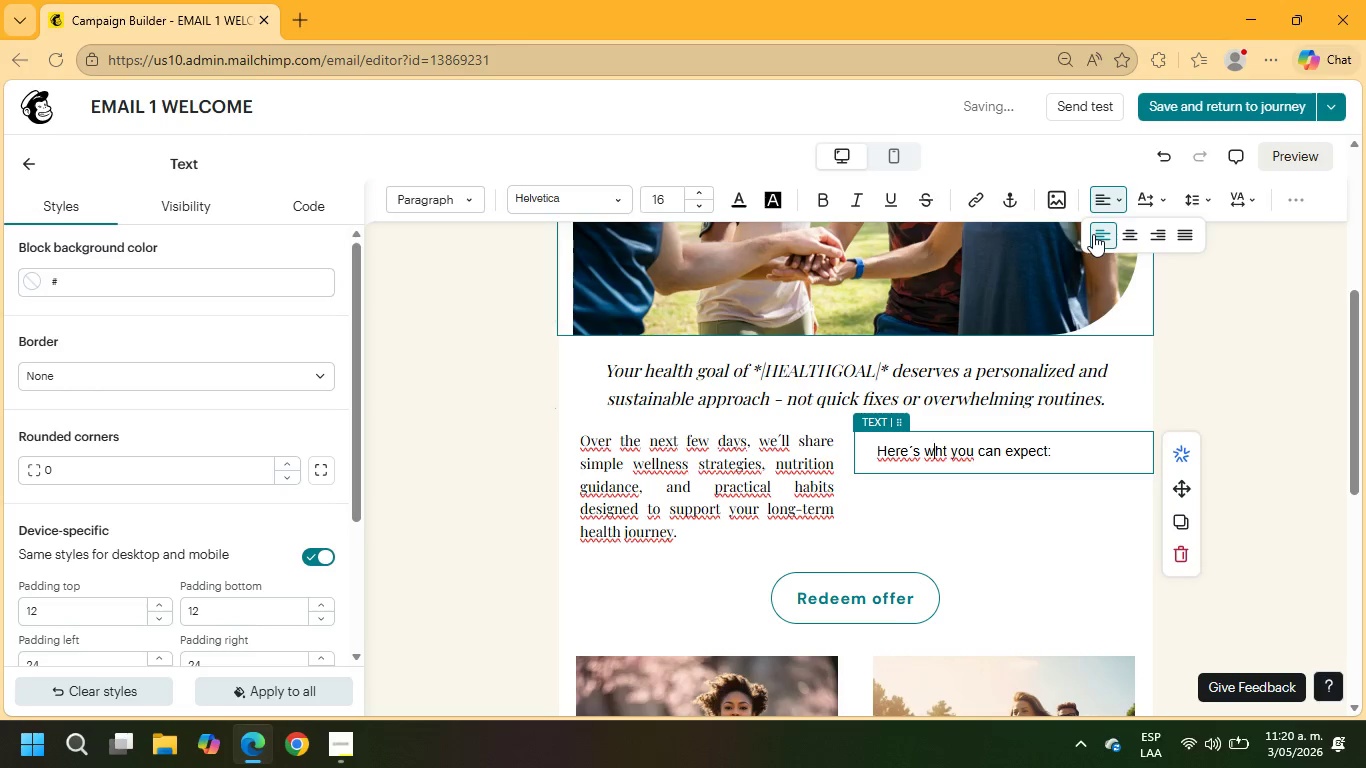 
key(ArrowRight)
 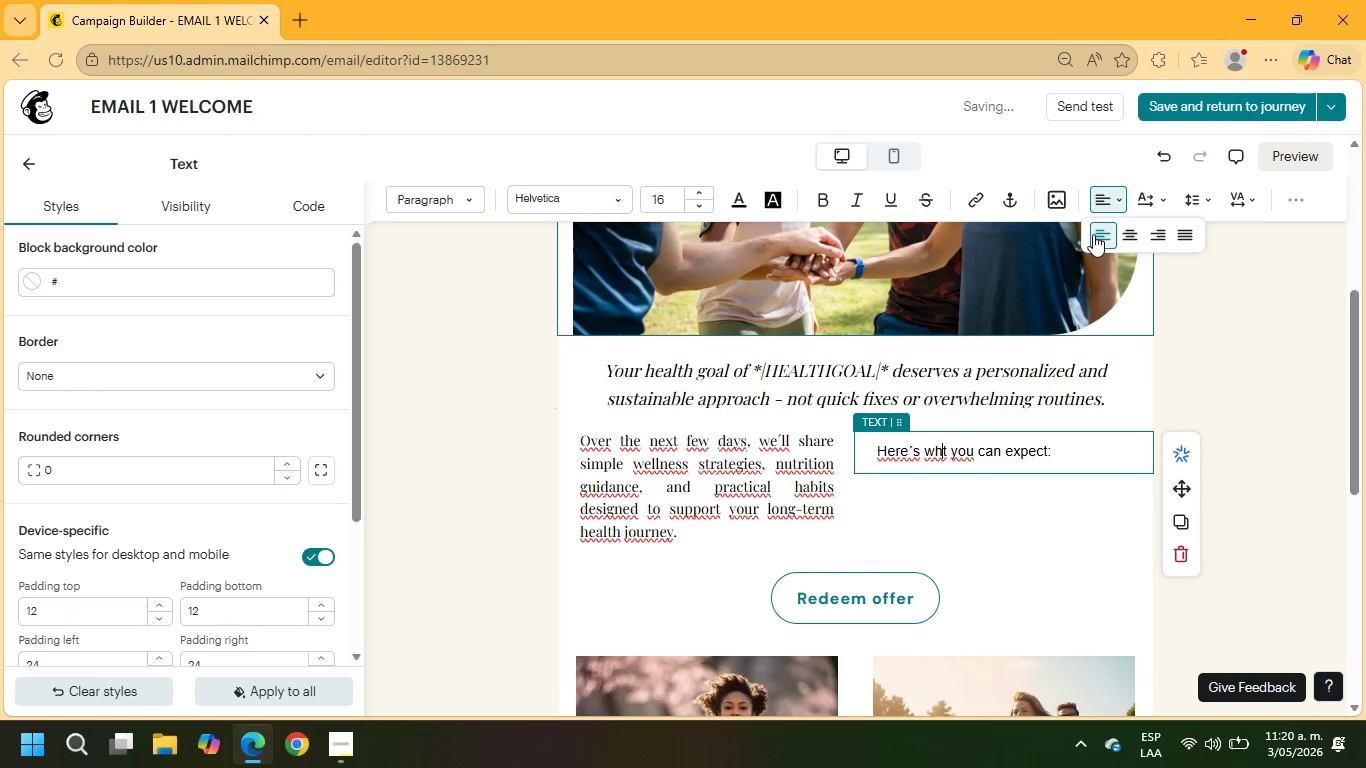 
key(ArrowRight)
 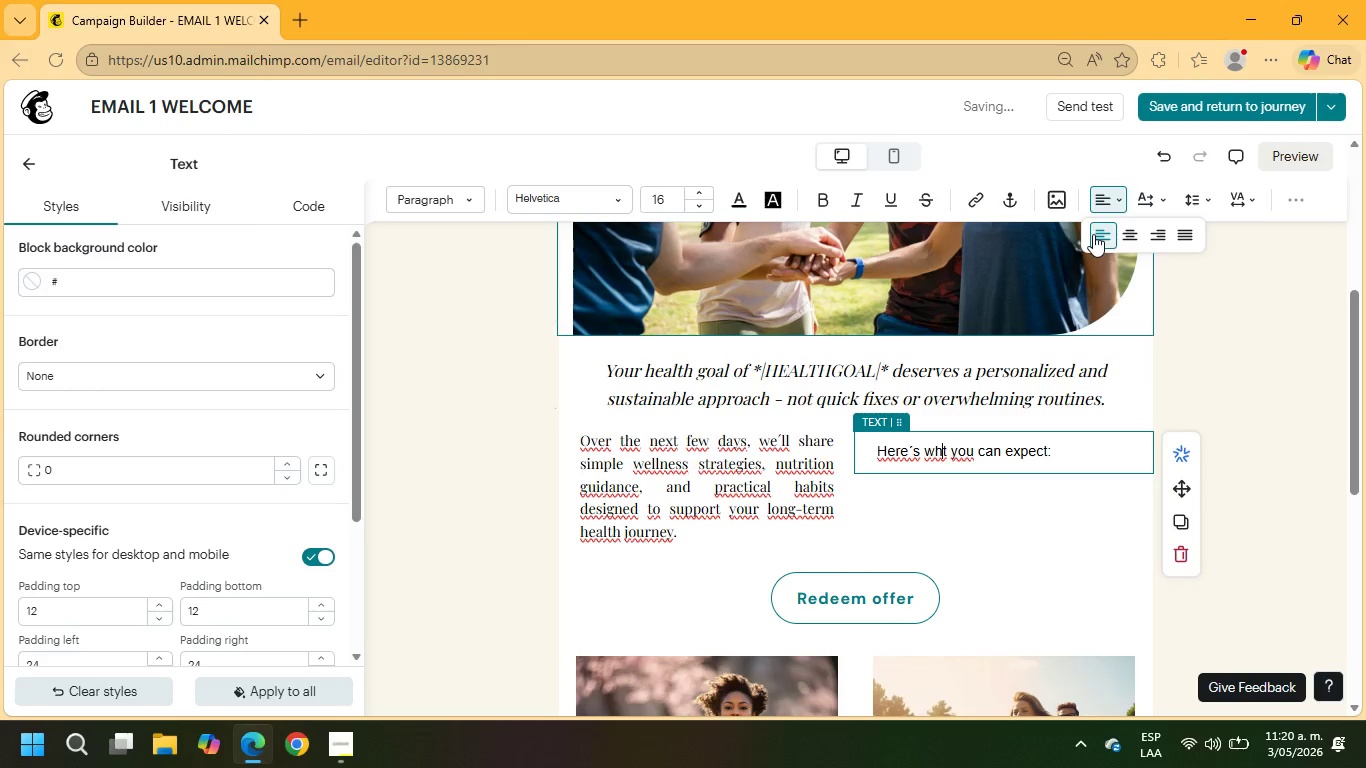 
key(A)
 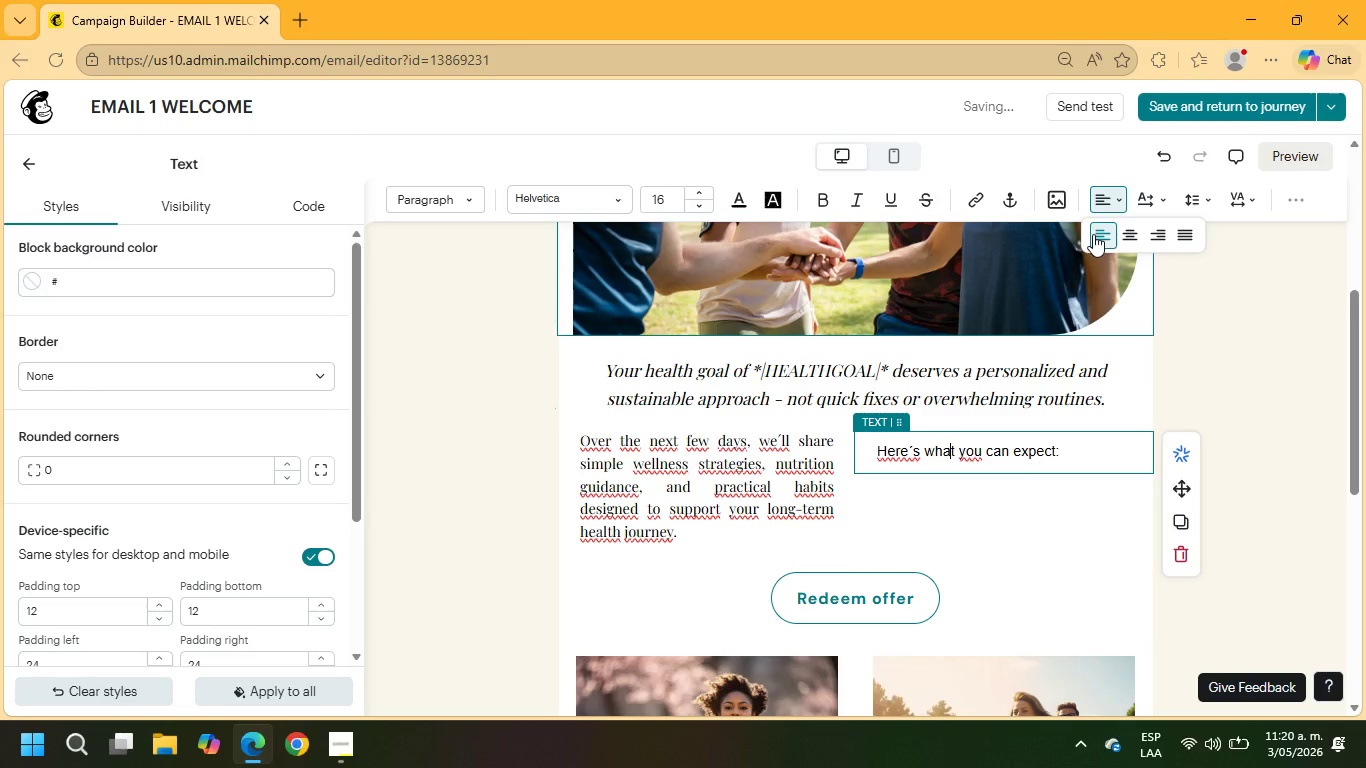 
hold_key(key=ArrowRight, duration=0.78)
 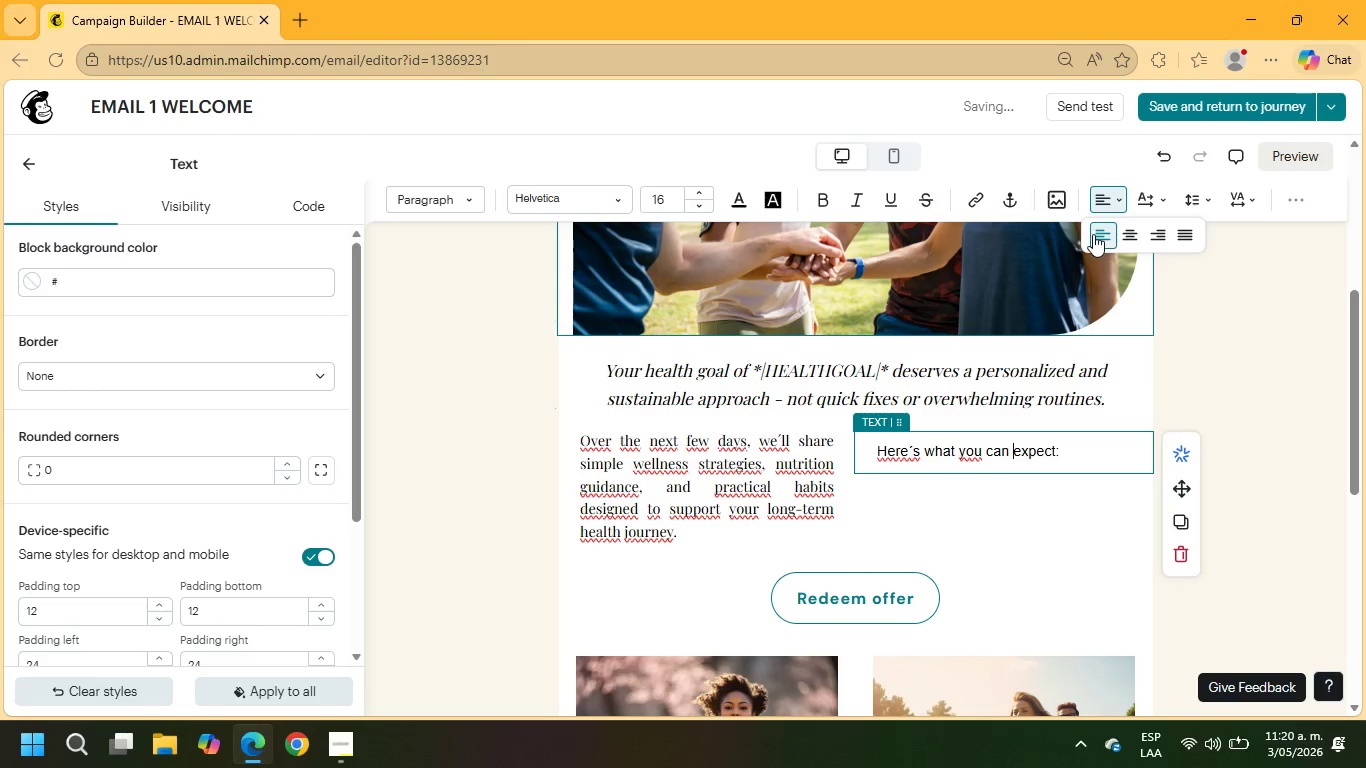 
key(ArrowRight)
 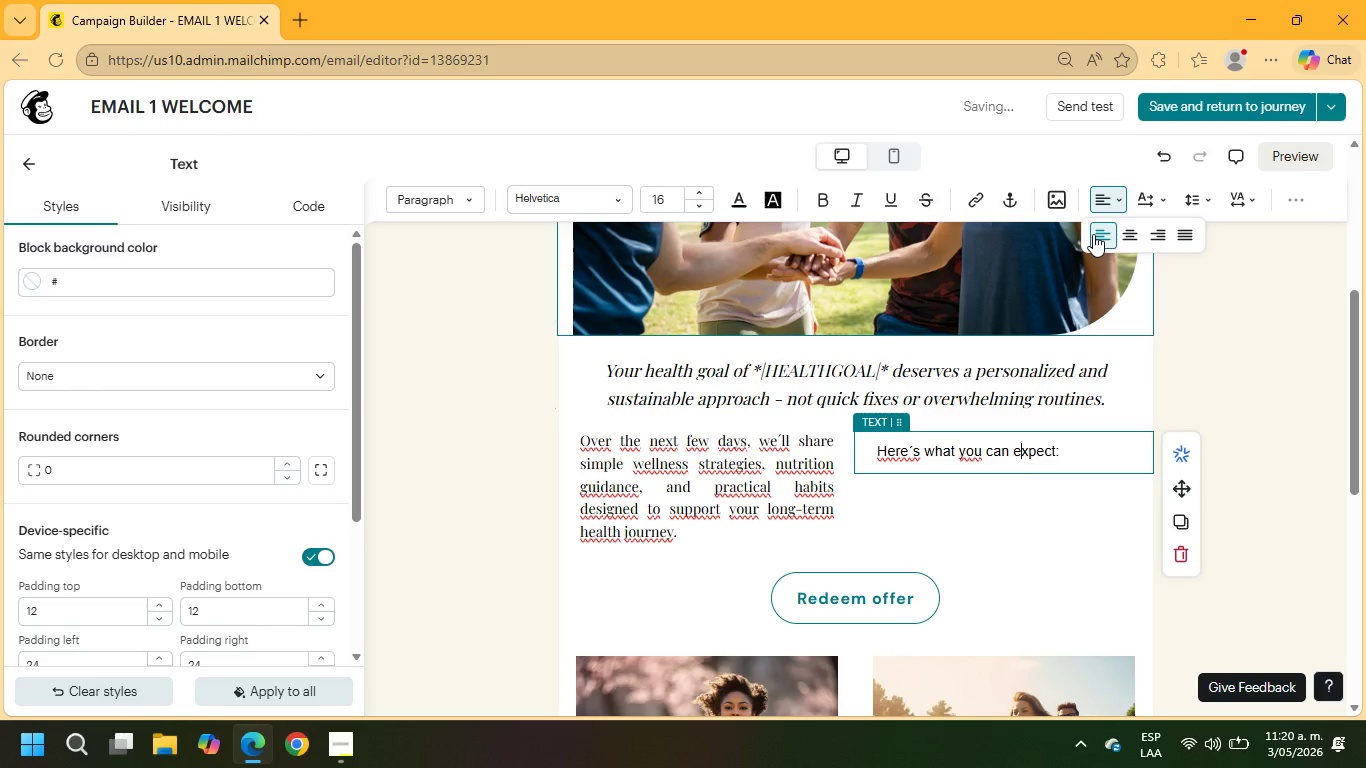 
key(ArrowRight)
 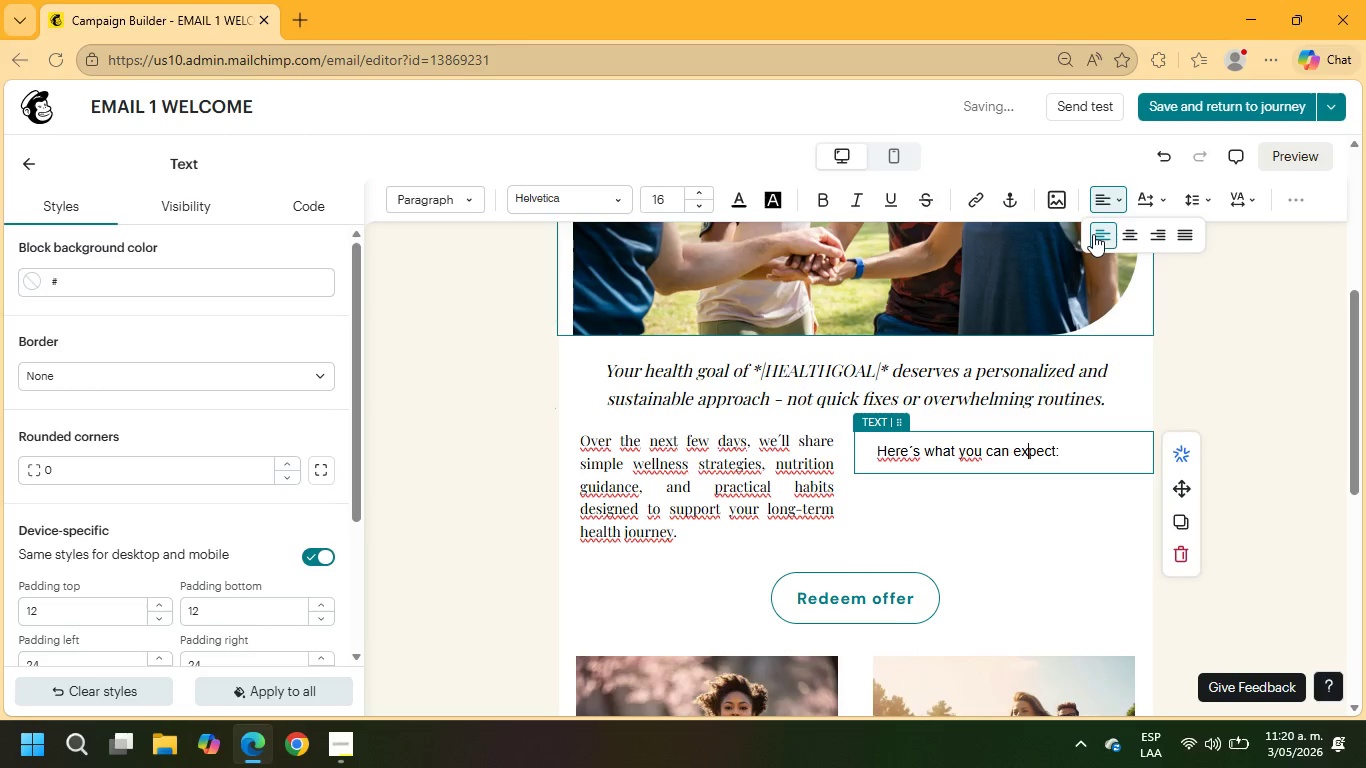 
key(ArrowRight)
 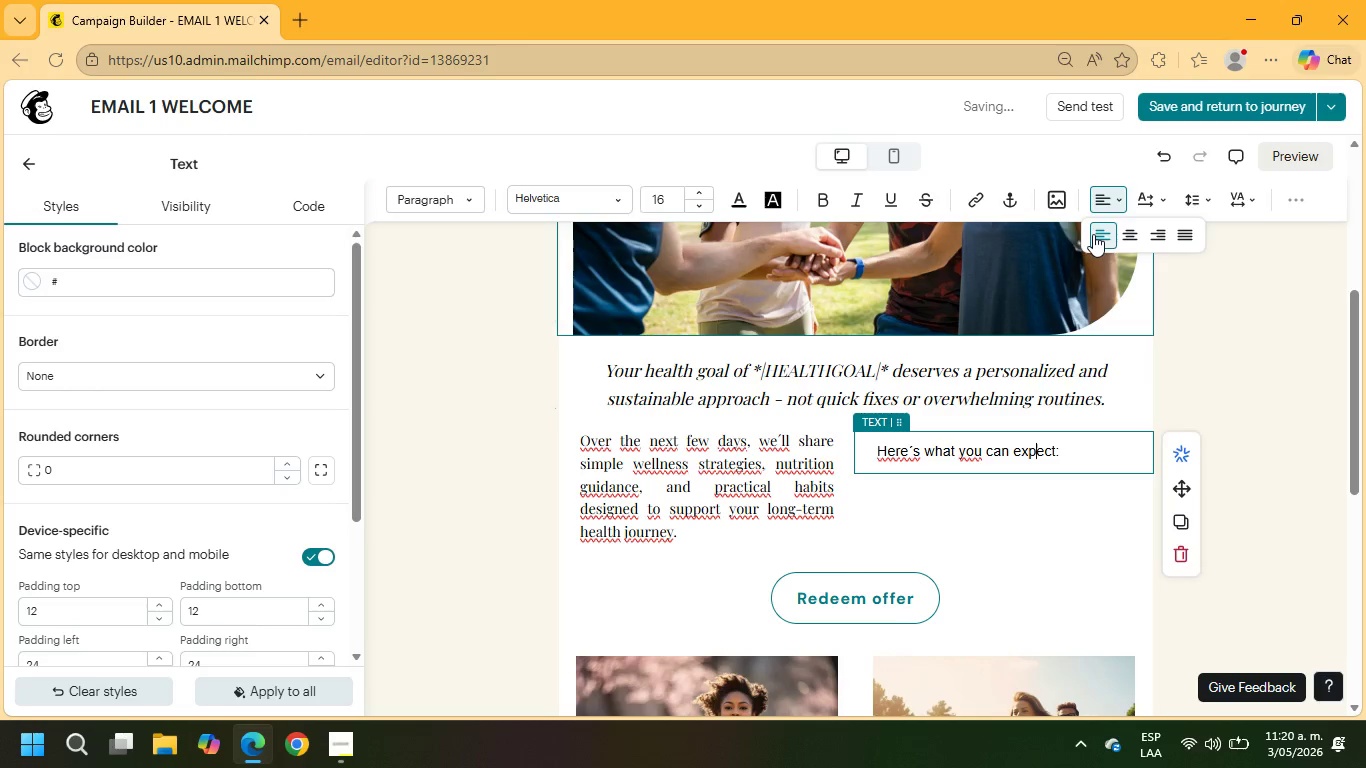 
key(ArrowRight)
 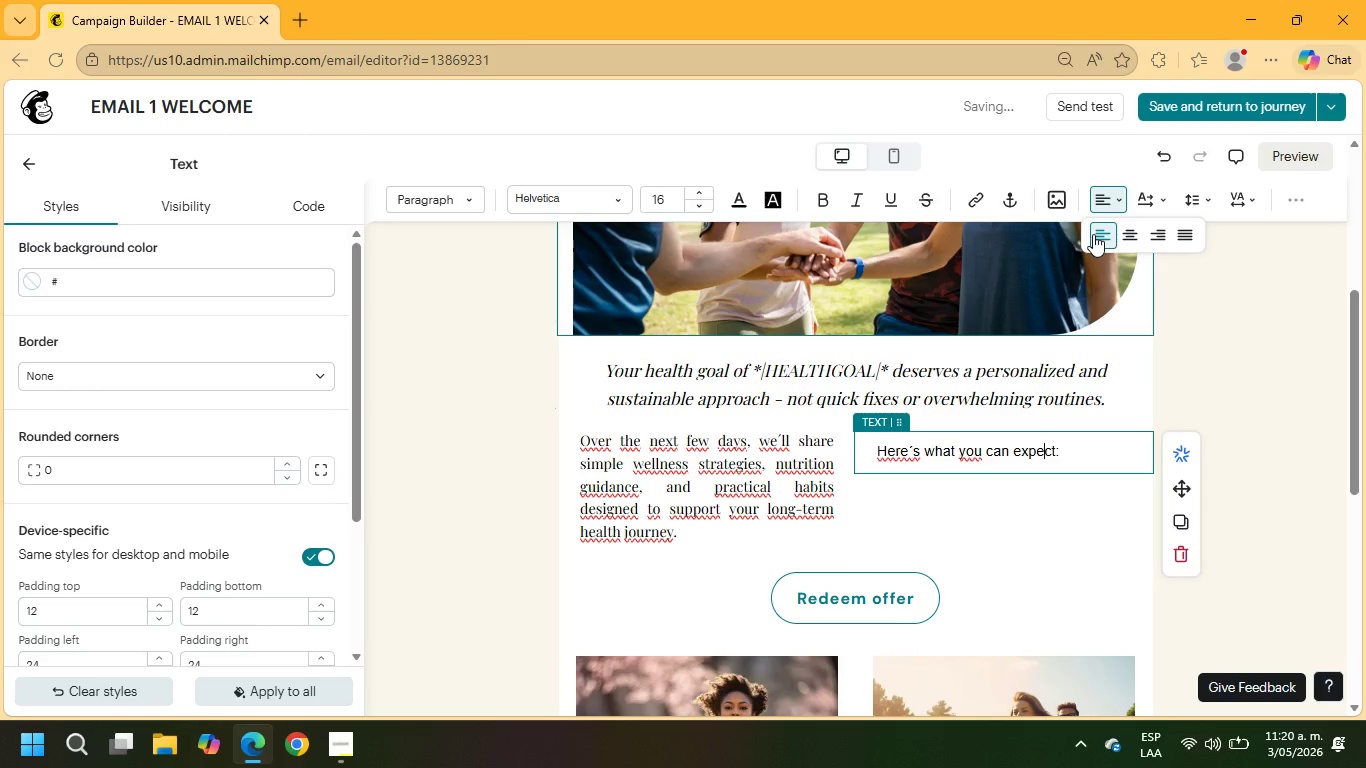 
key(ArrowRight)
 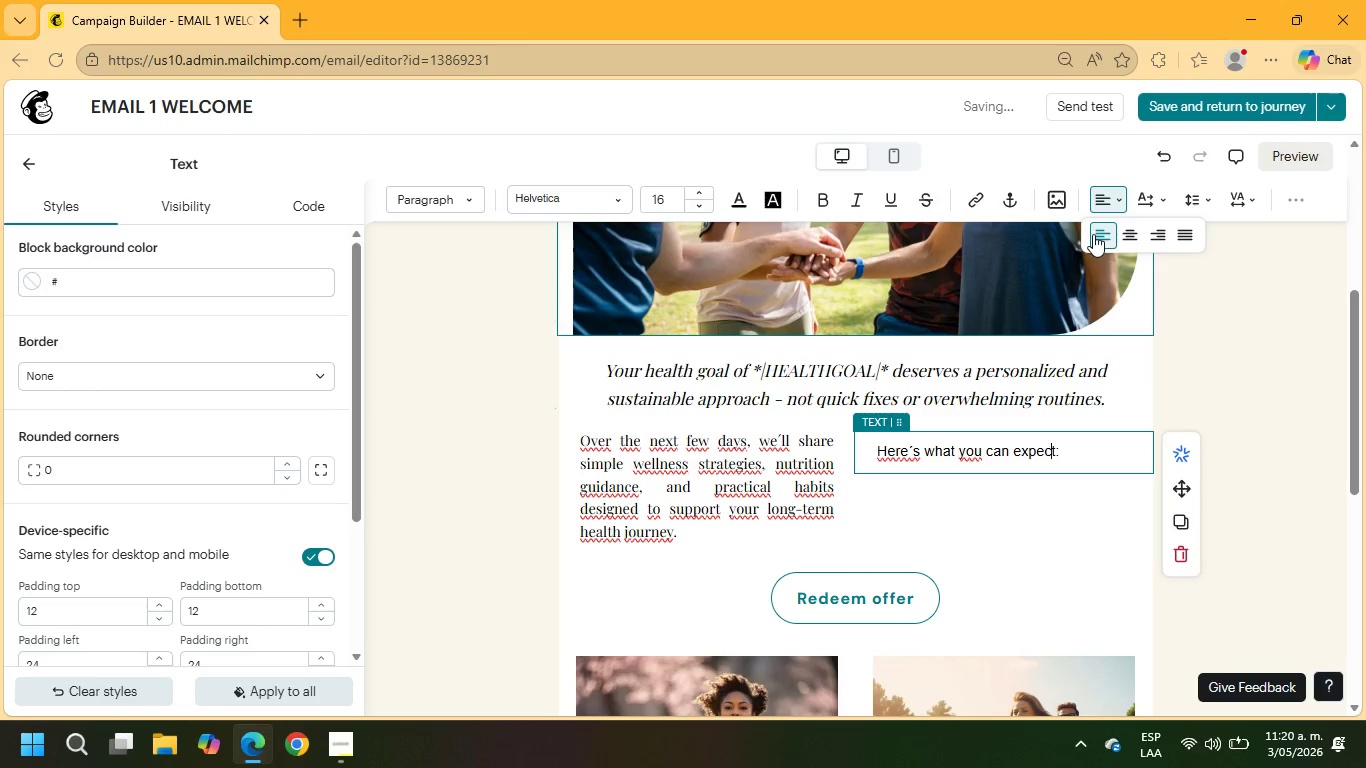 
key(ArrowRight)
 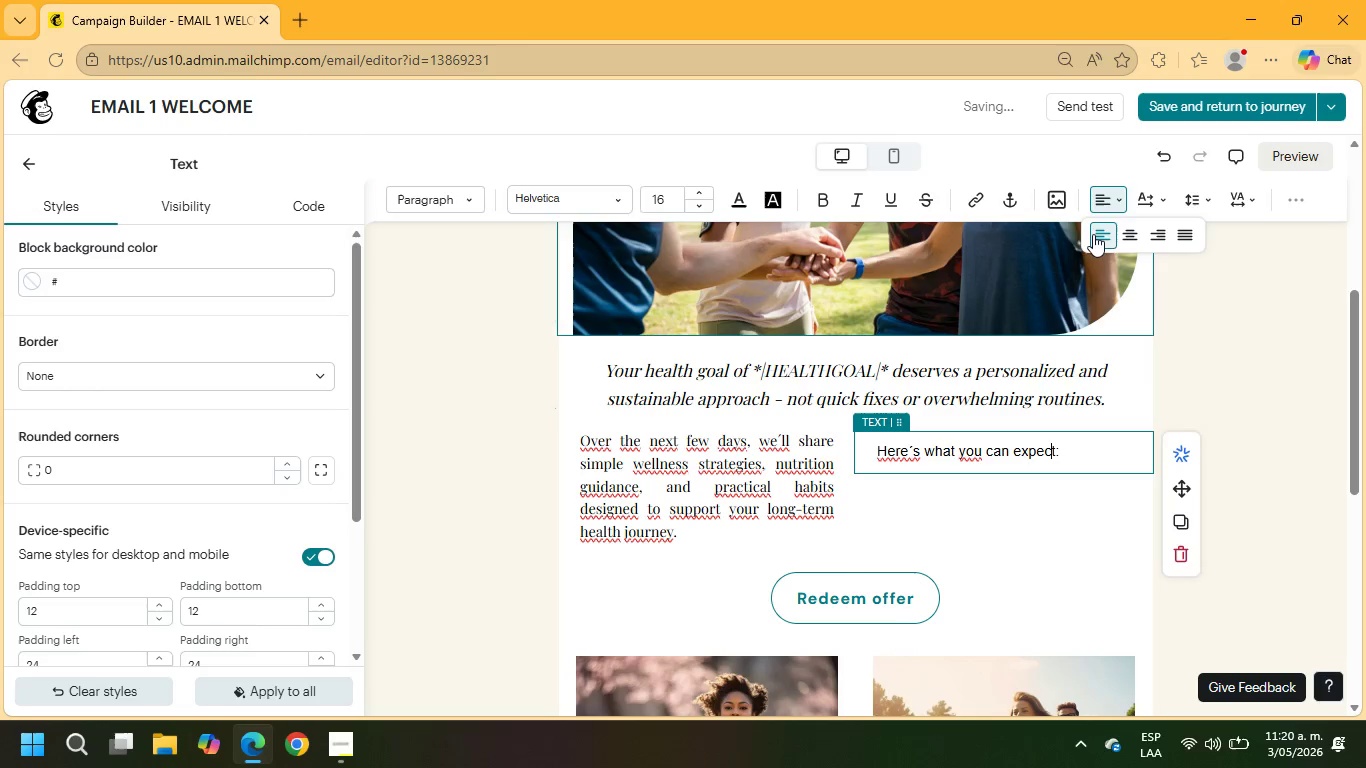 
key(ArrowRight)
 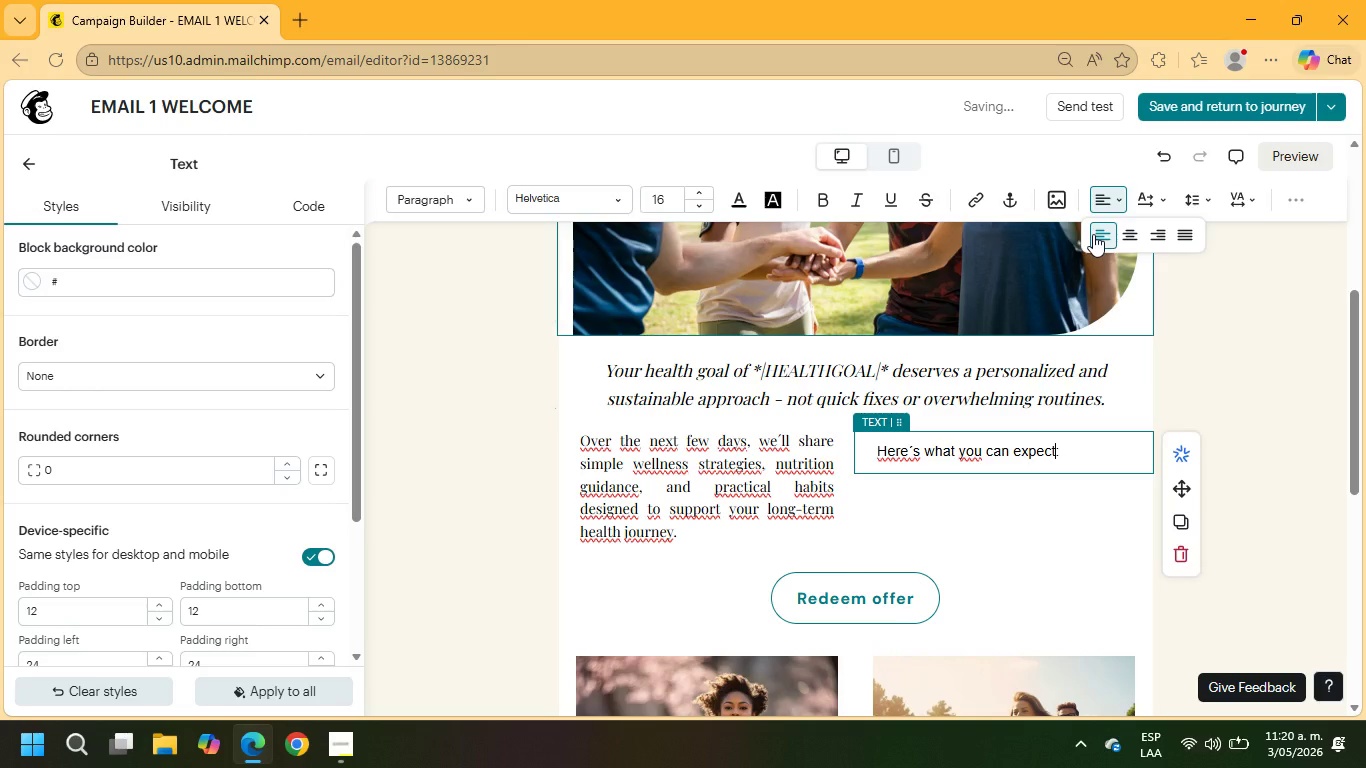 
key(ArrowRight)
 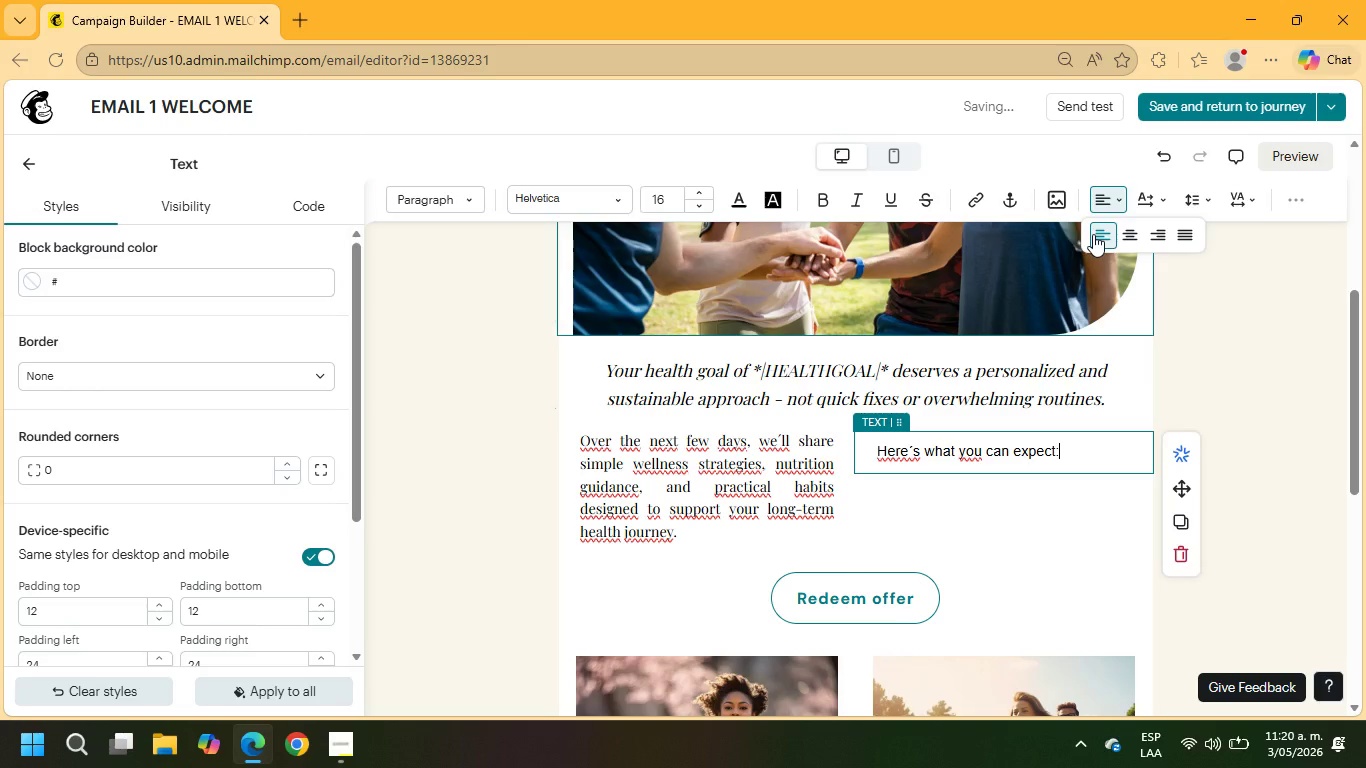 
key(Enter)
 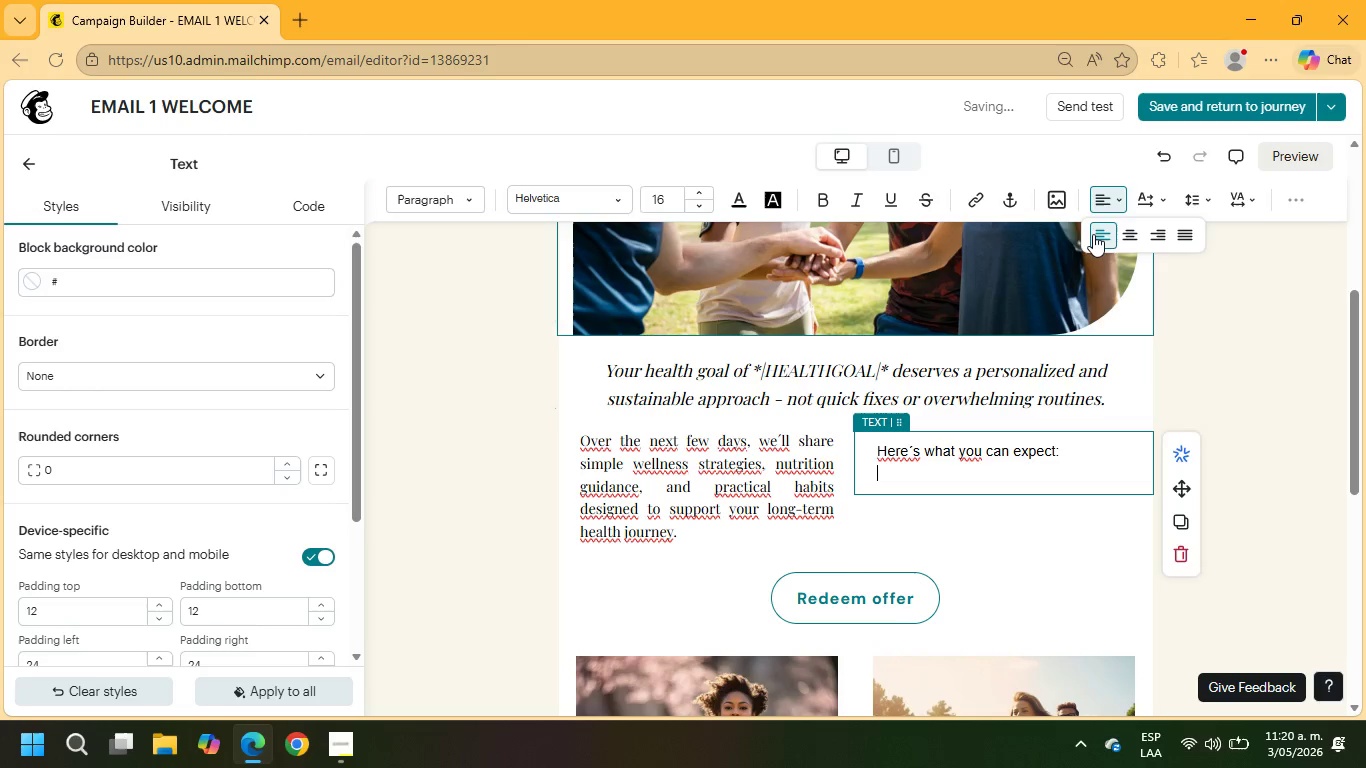 
key(Enter)
 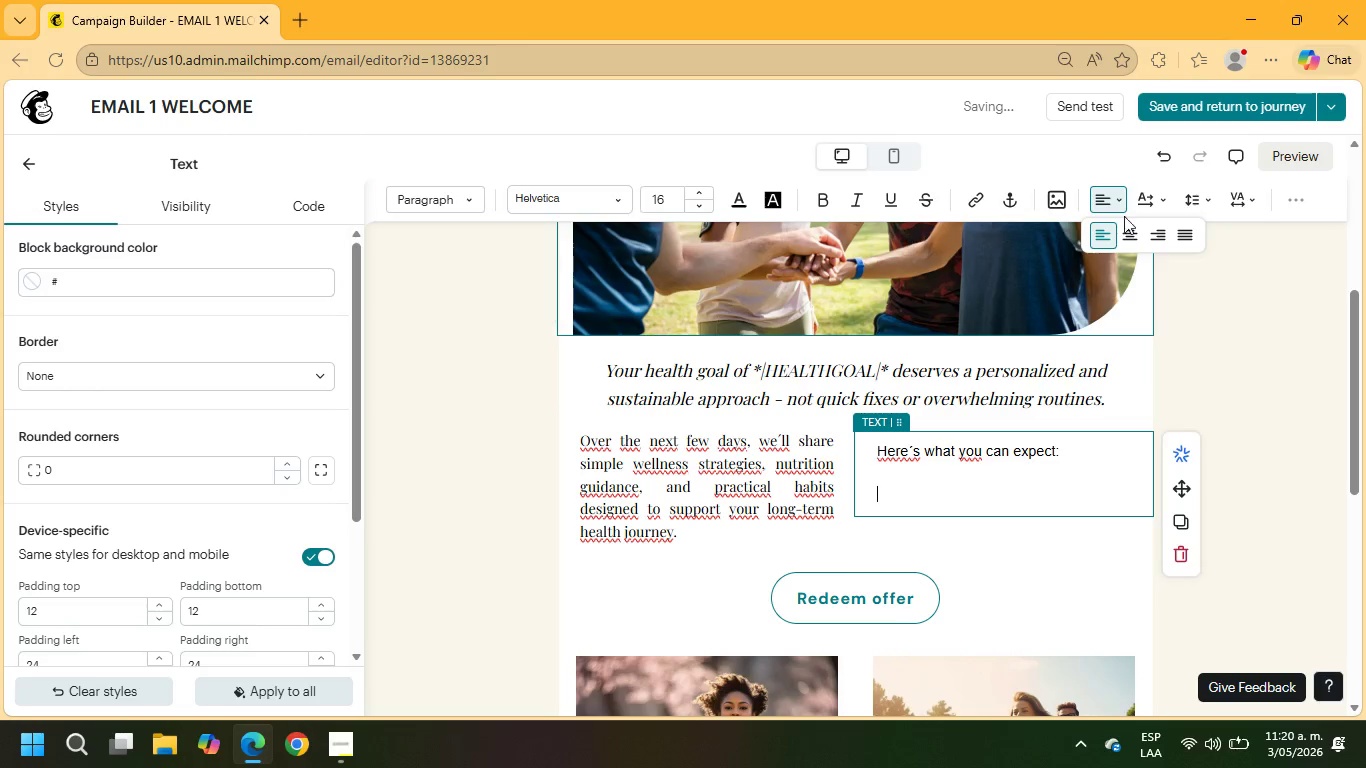 
left_click([1291, 201])
 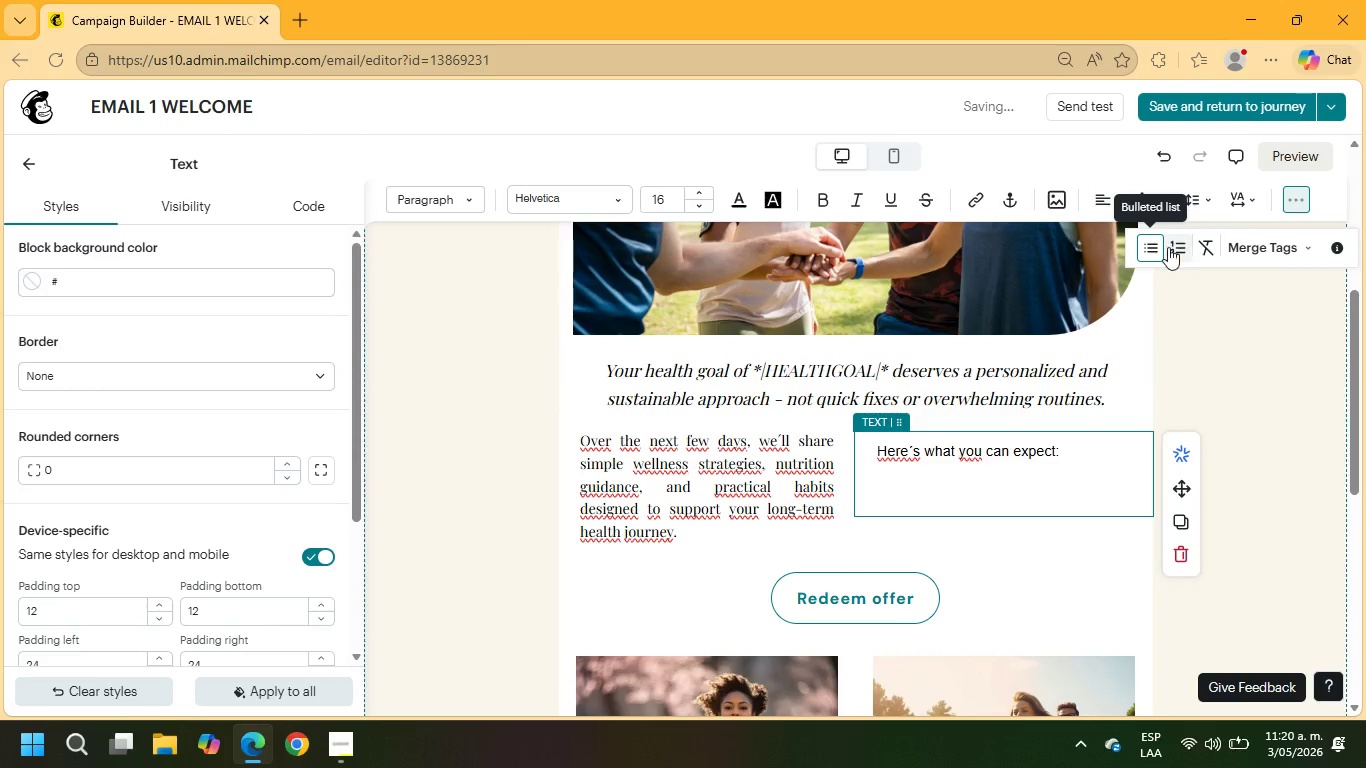 
left_click([1154, 246])
 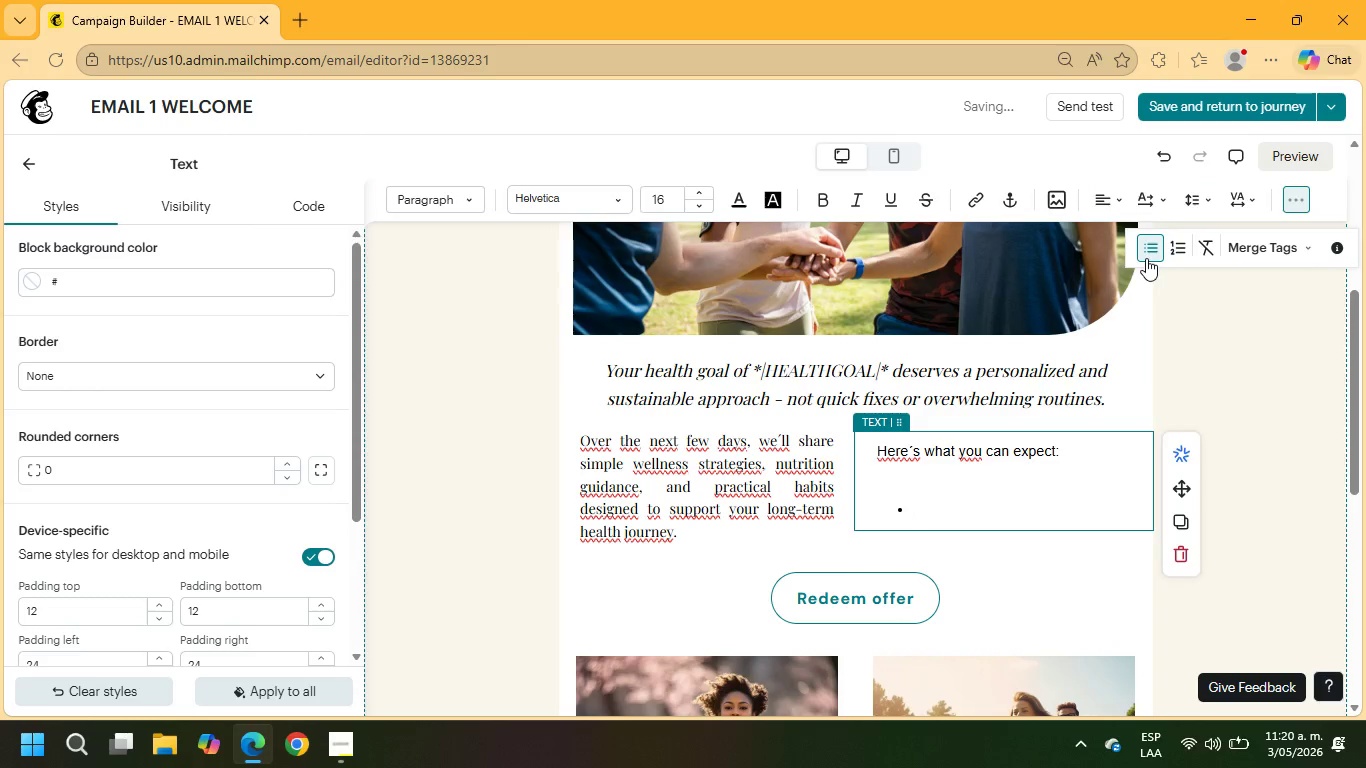 
type(Personaliza)
 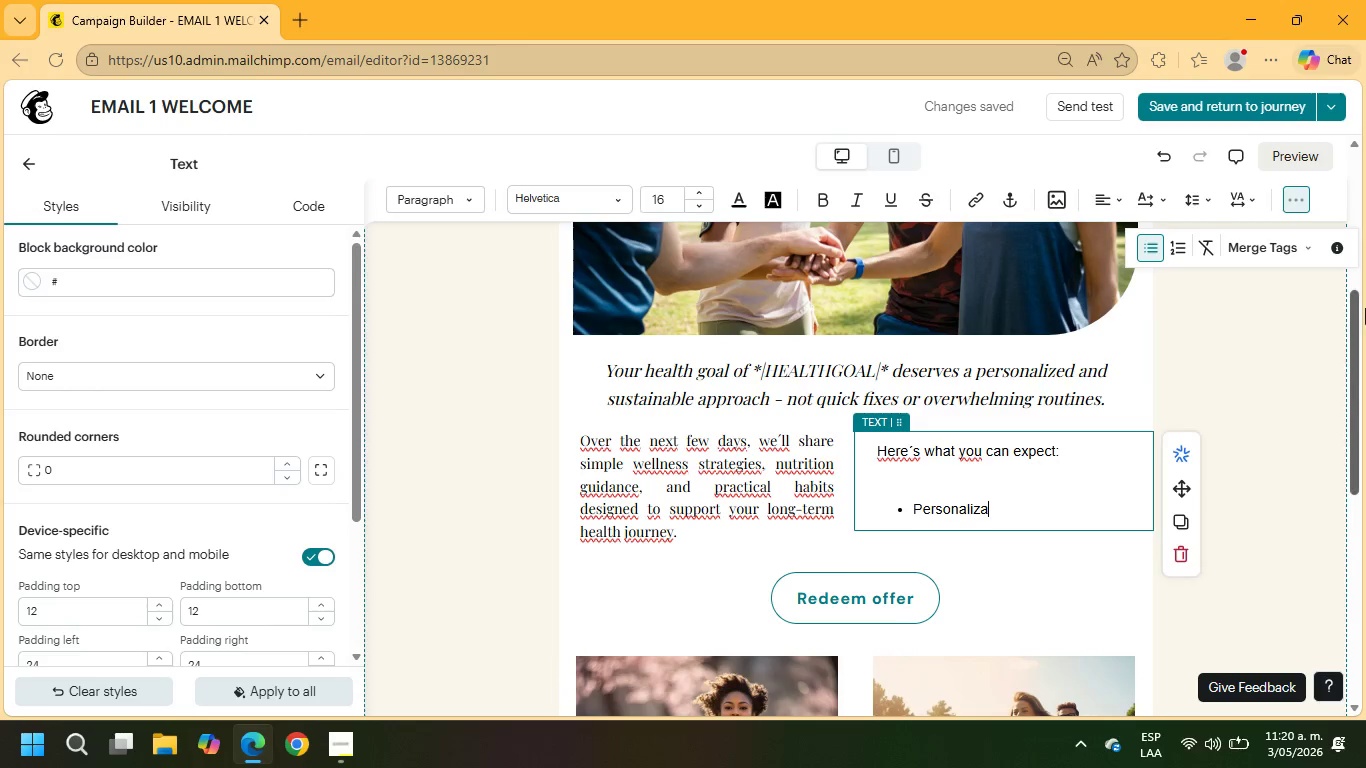 
wait(6.19)
 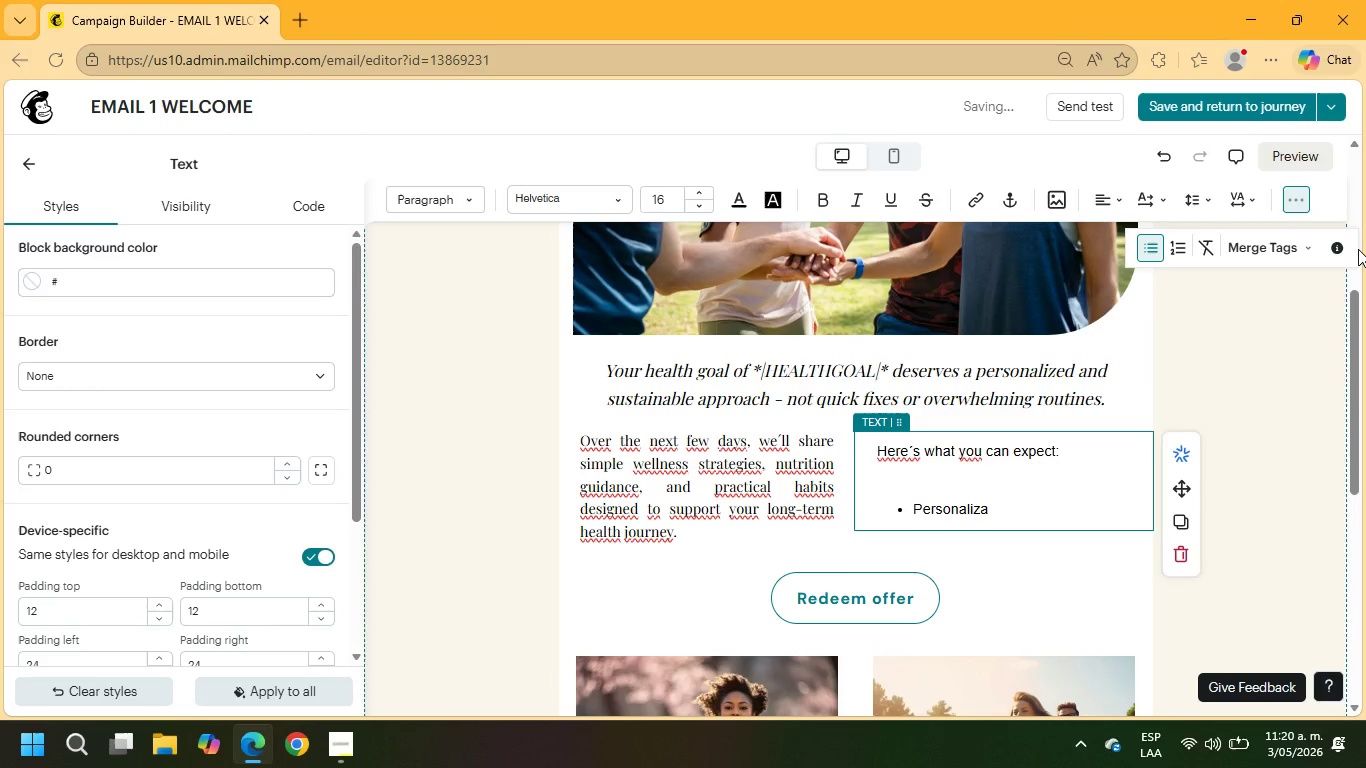 
key(Backspace)
type(ed wellness education)
 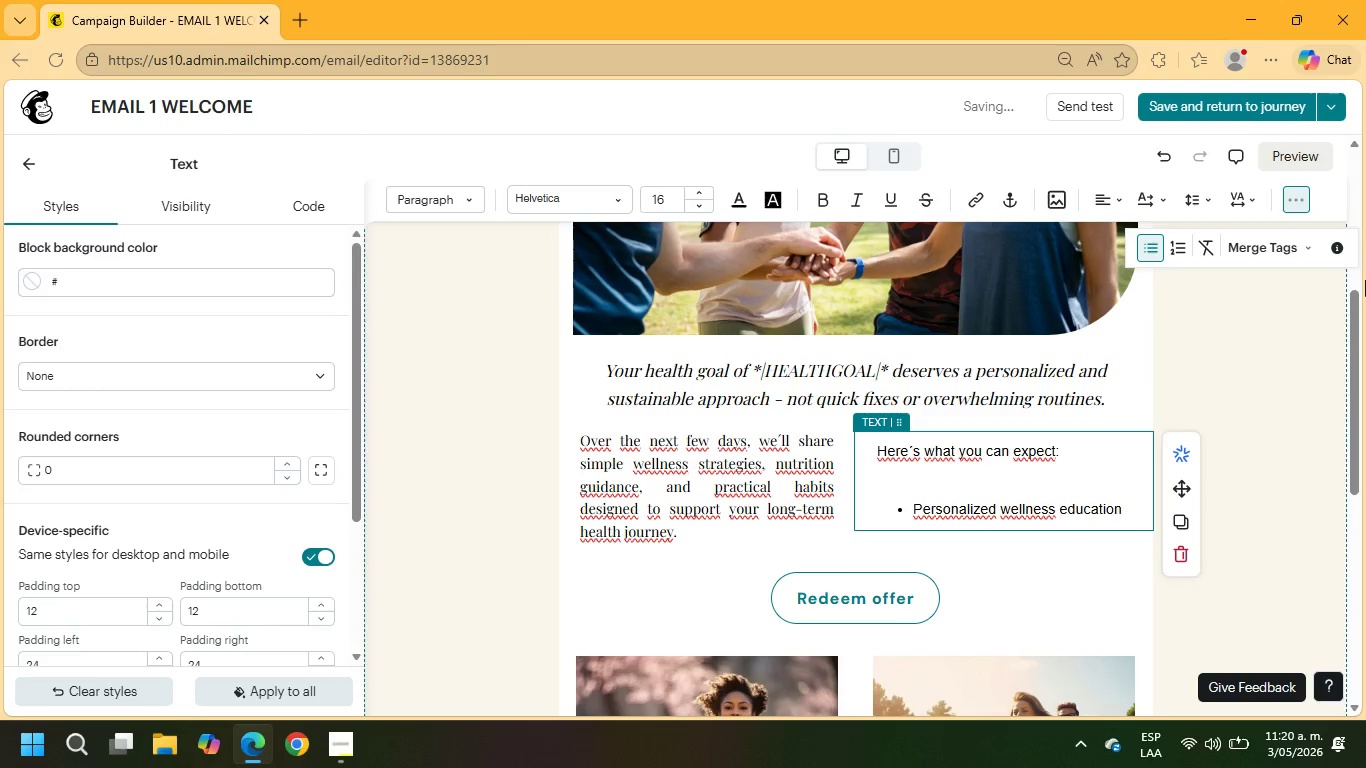 
key(Enter)
 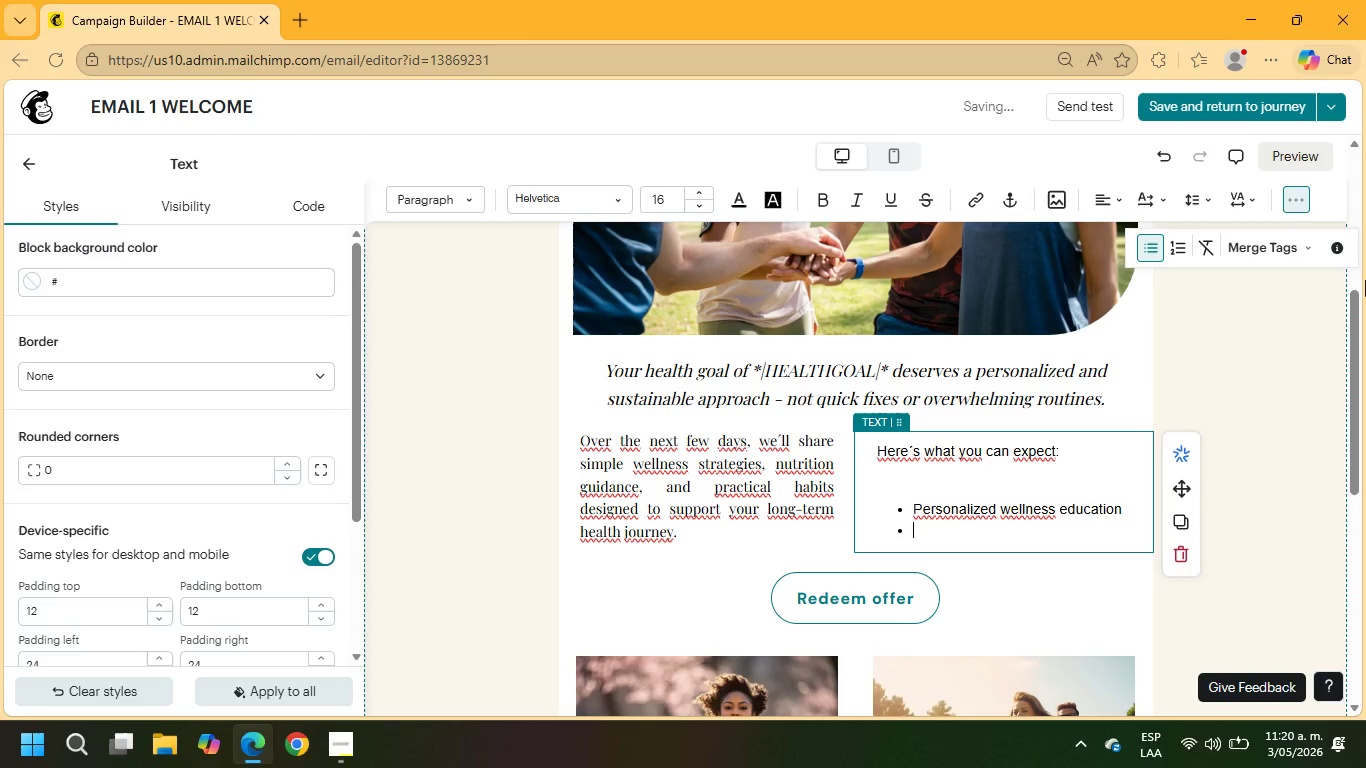 
type(Nutrition )
key(Backspace)
type(-focused support)
 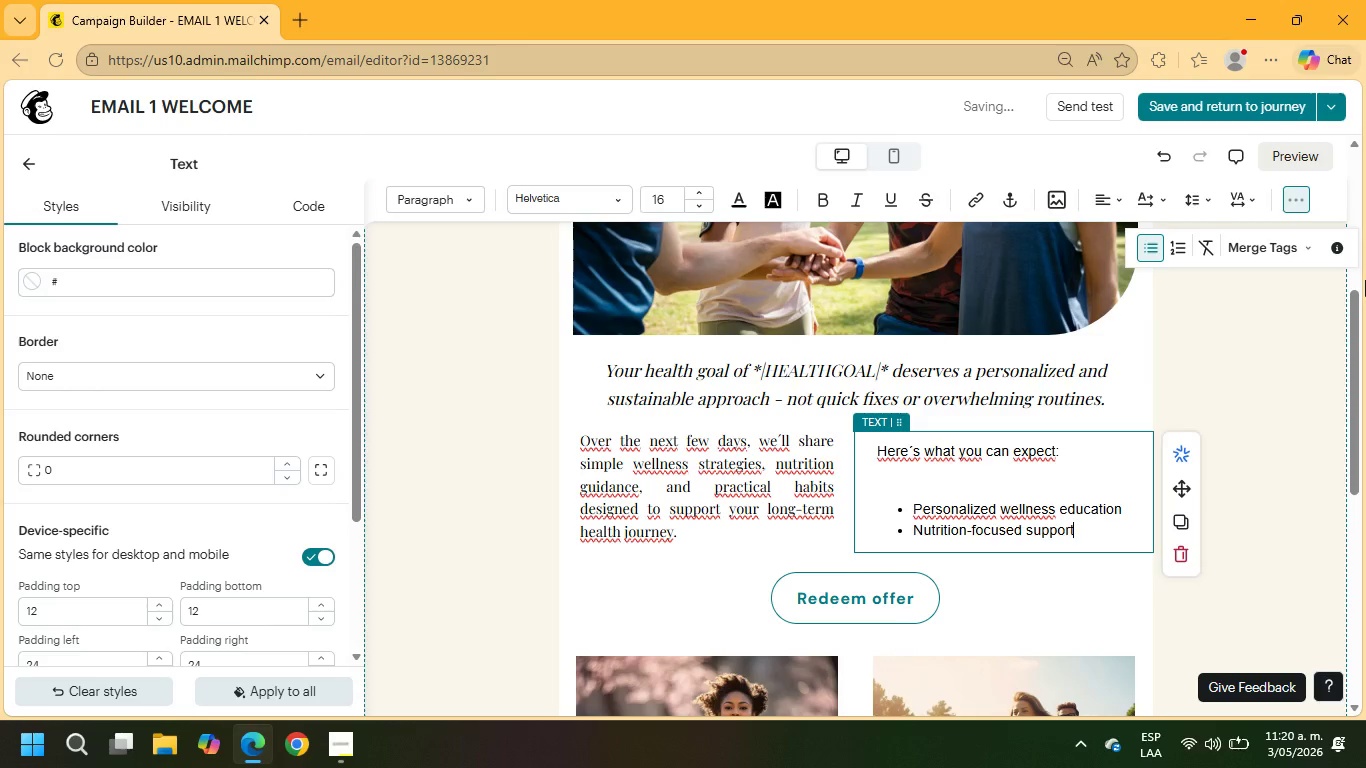 
key(Enter)
 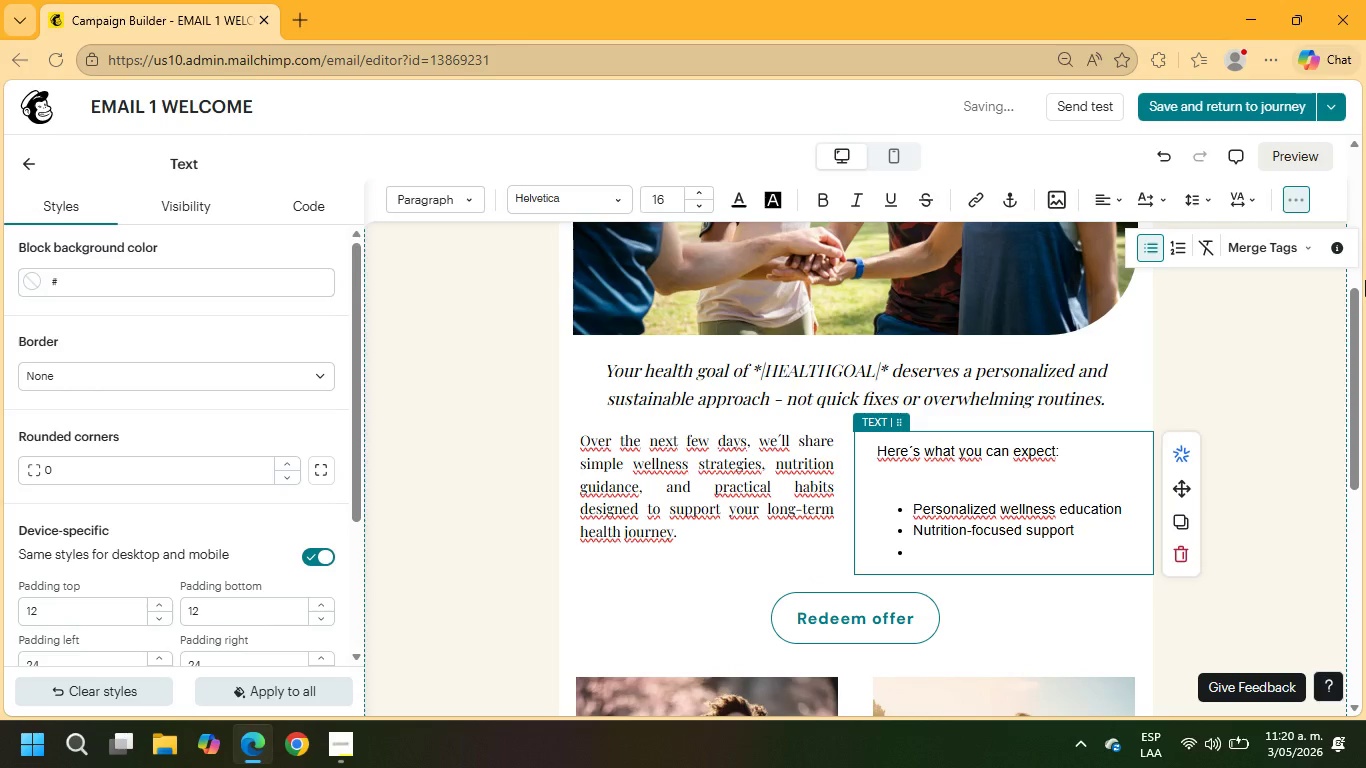 
type(sustainable healthy lifestyle strategies.)
 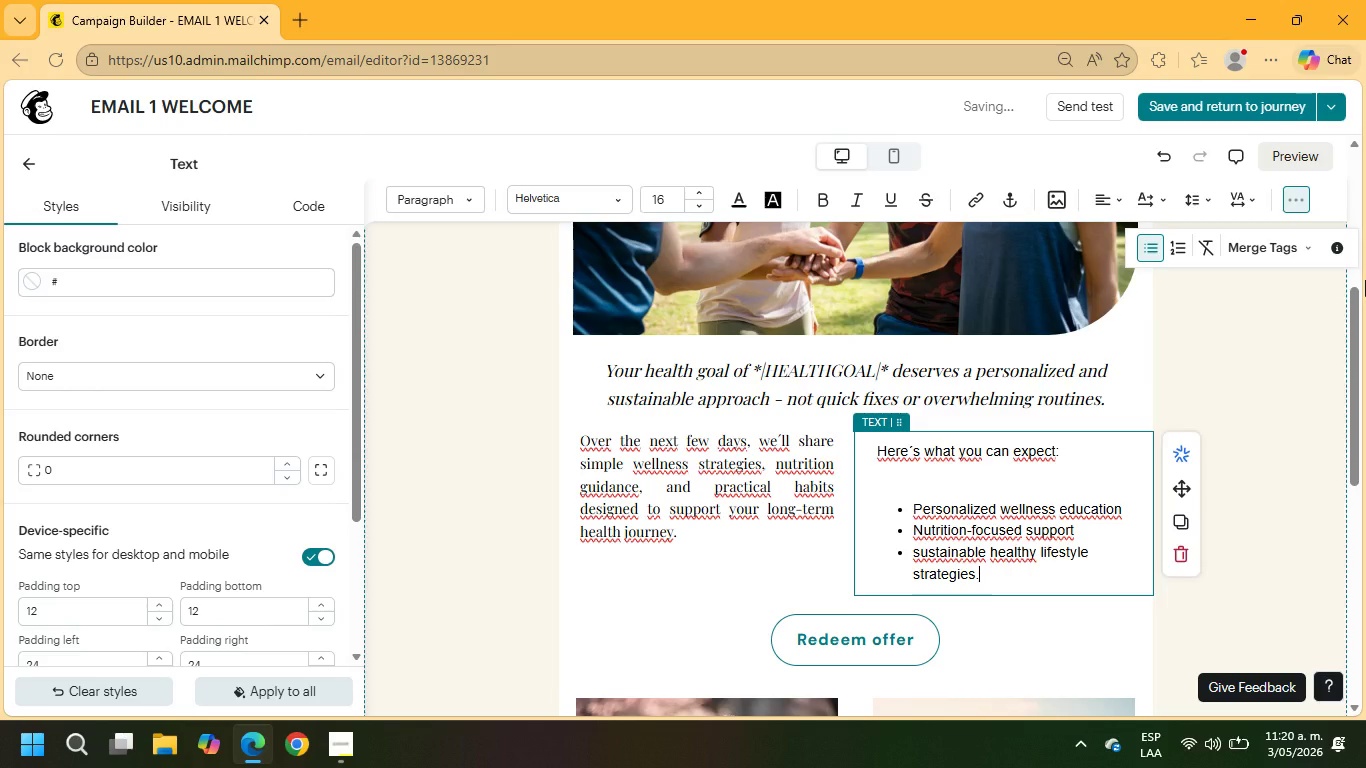 
key(Enter)
 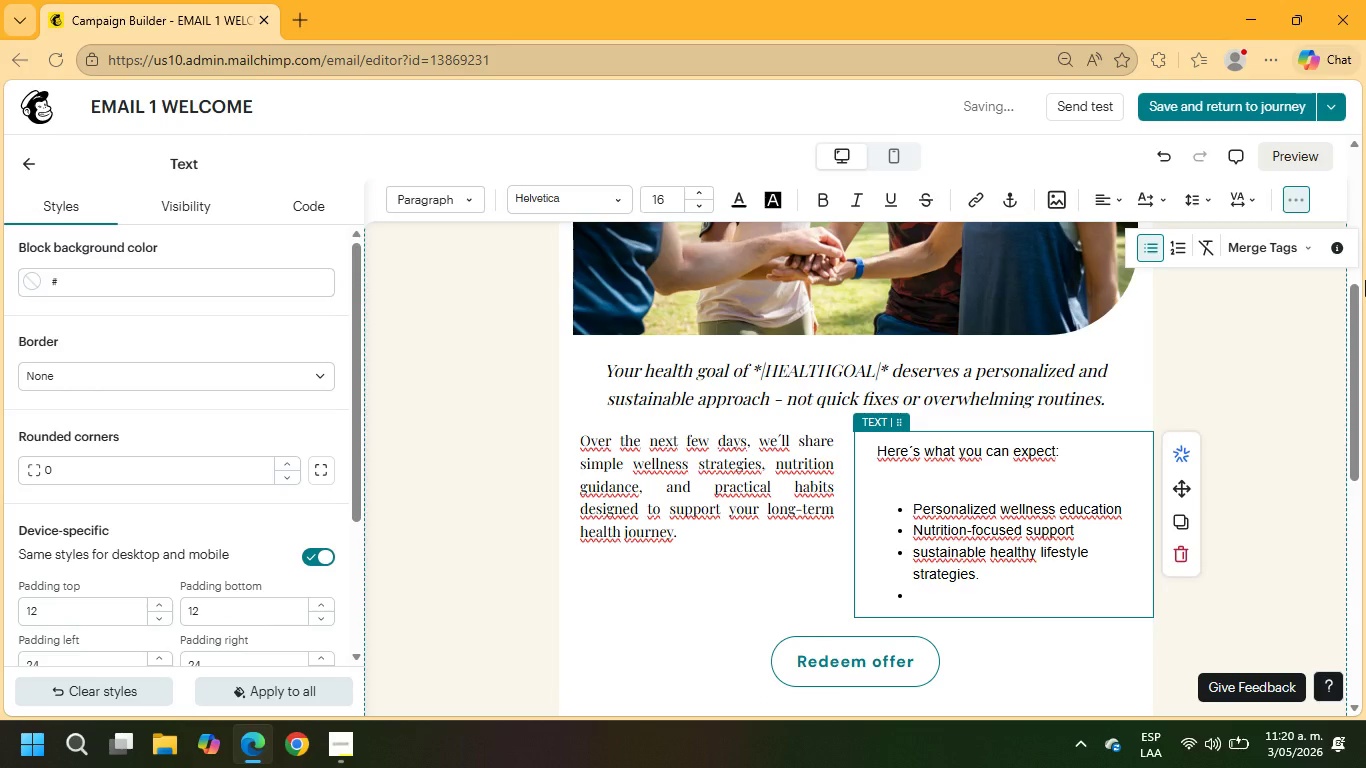 
type(Access to expert guidance)
 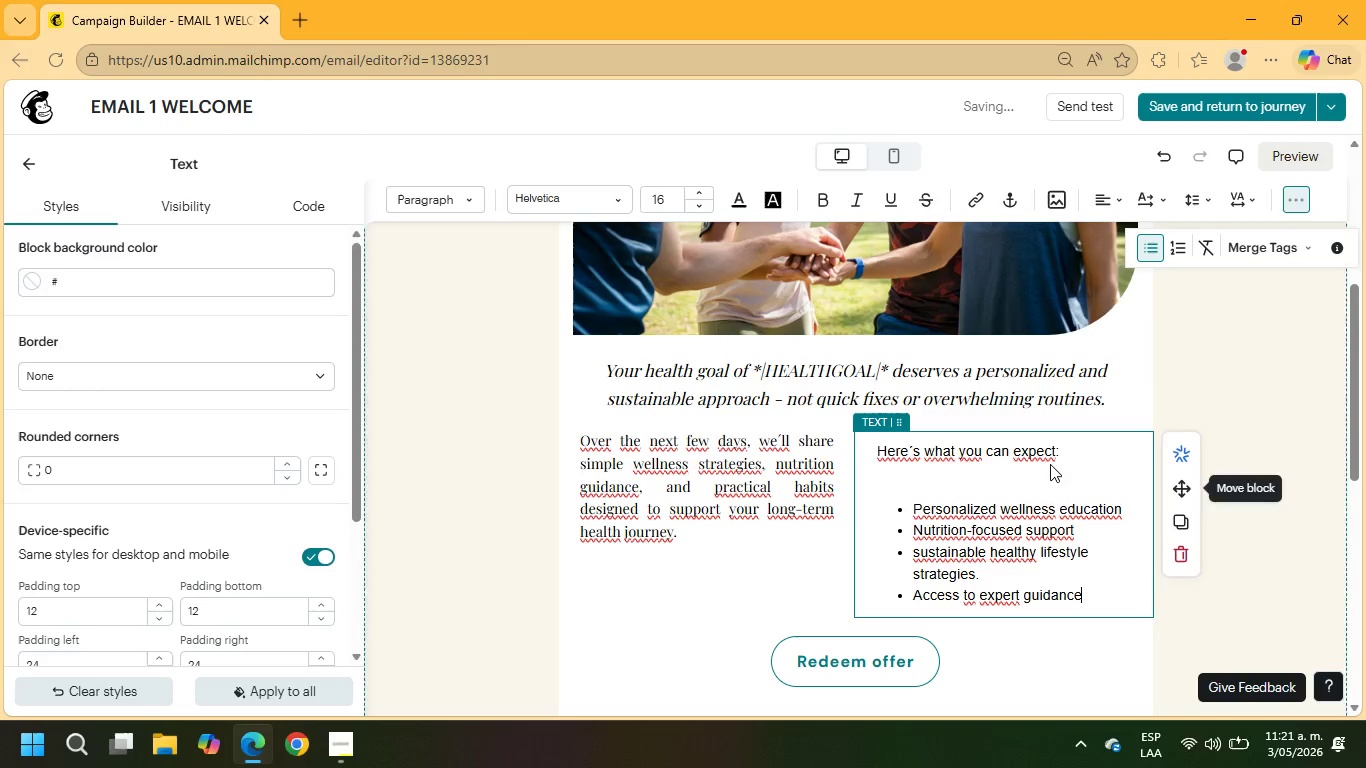 
left_click([920, 487])
 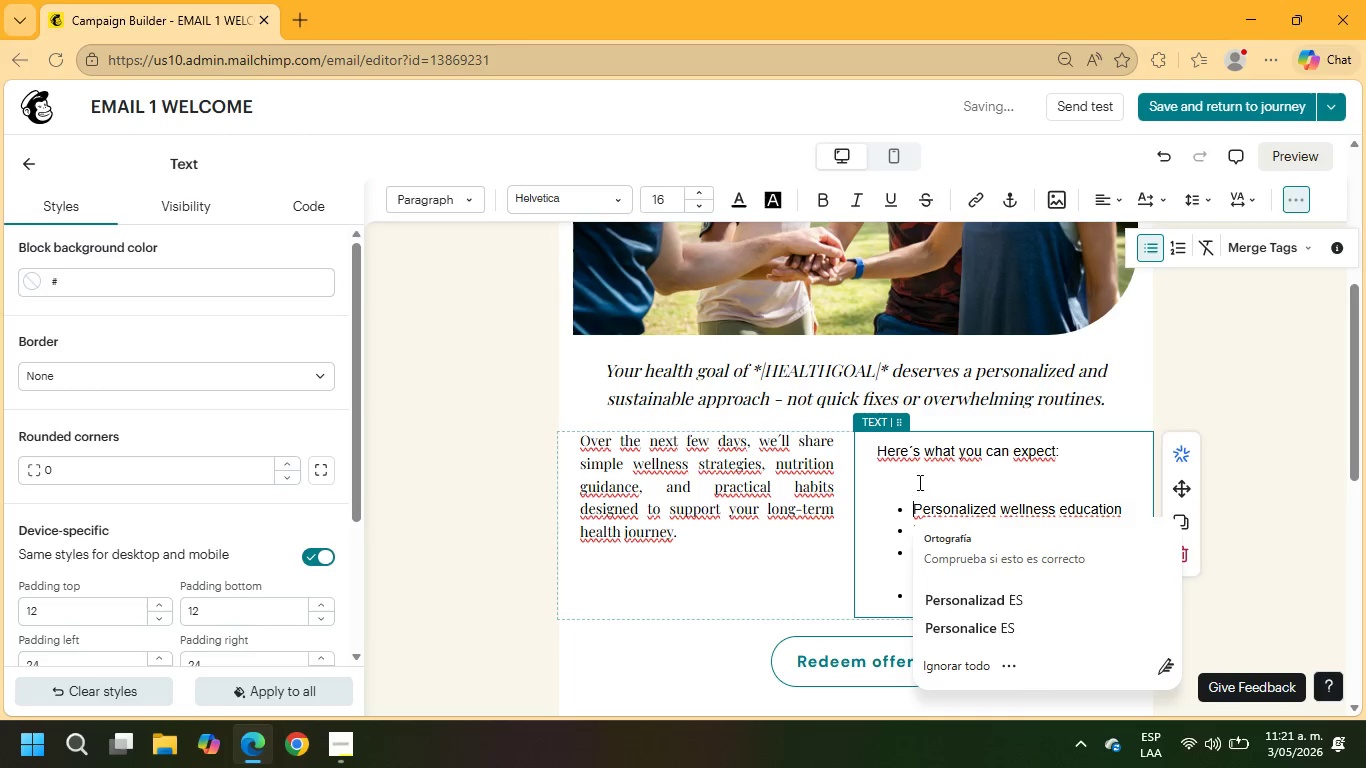 
left_click([918, 467])
 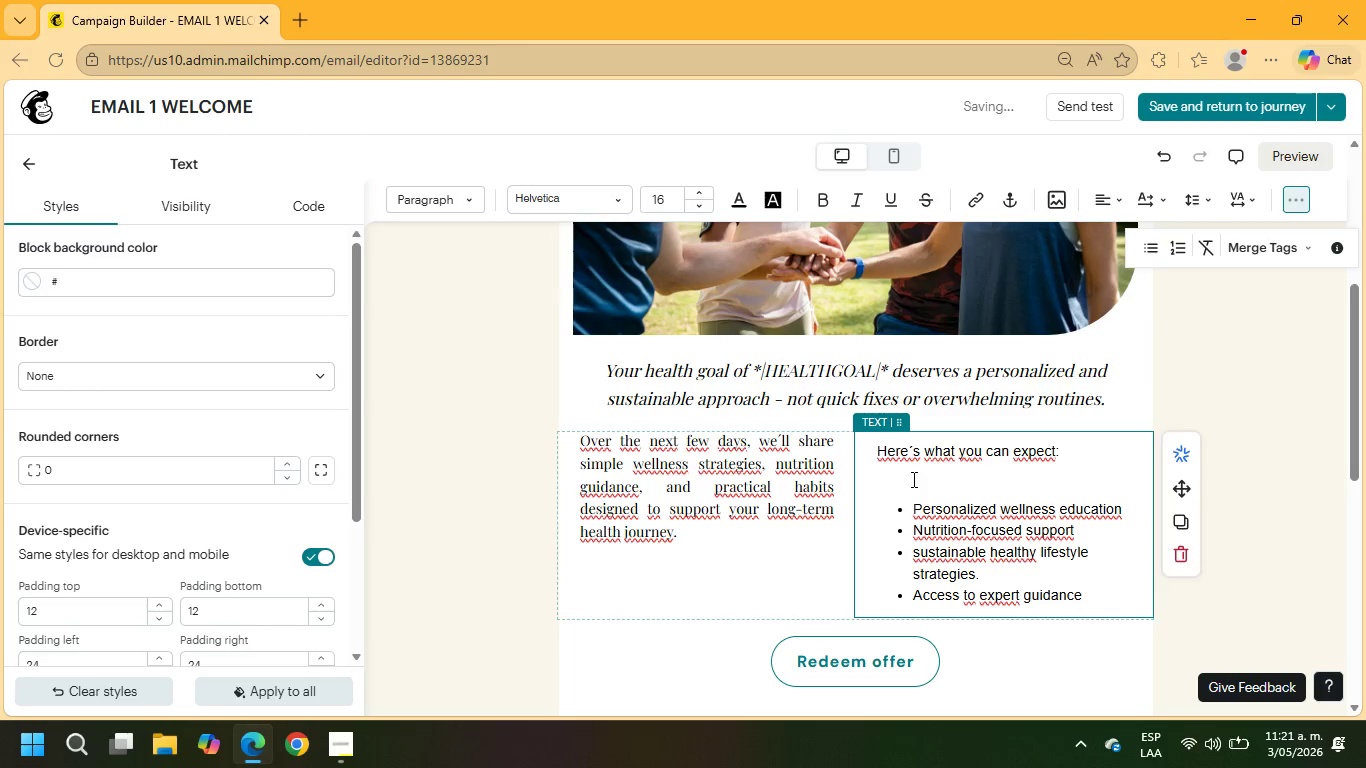 
key(Delete)
 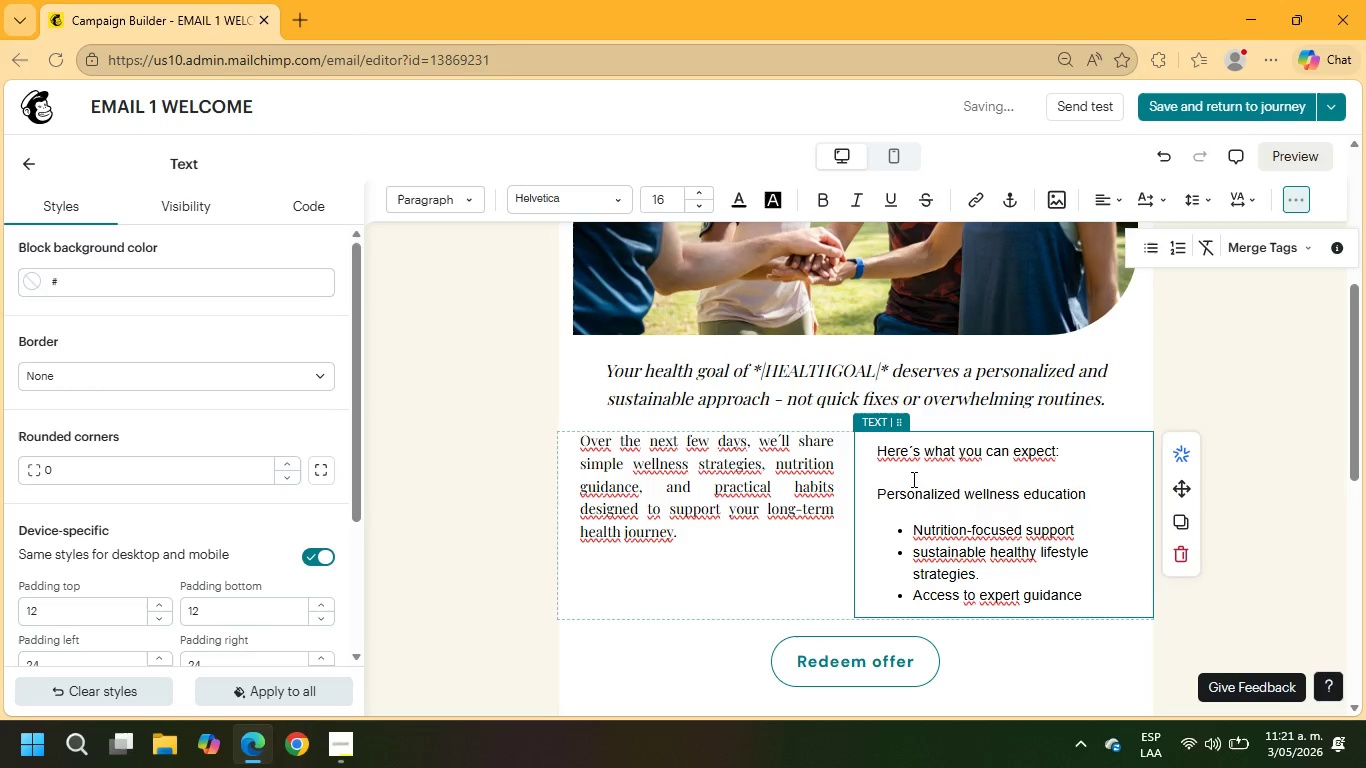 
key(Control+Z)
 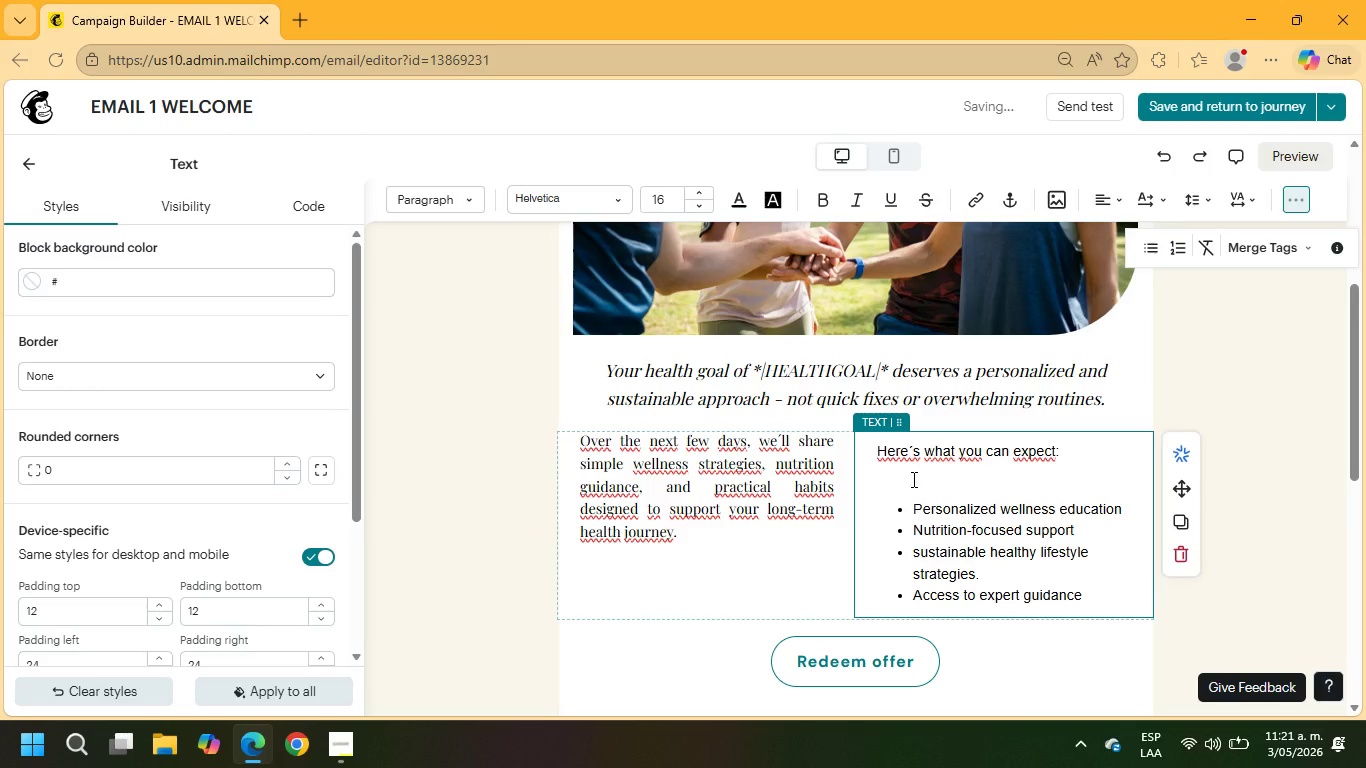 
key(Backspace)
 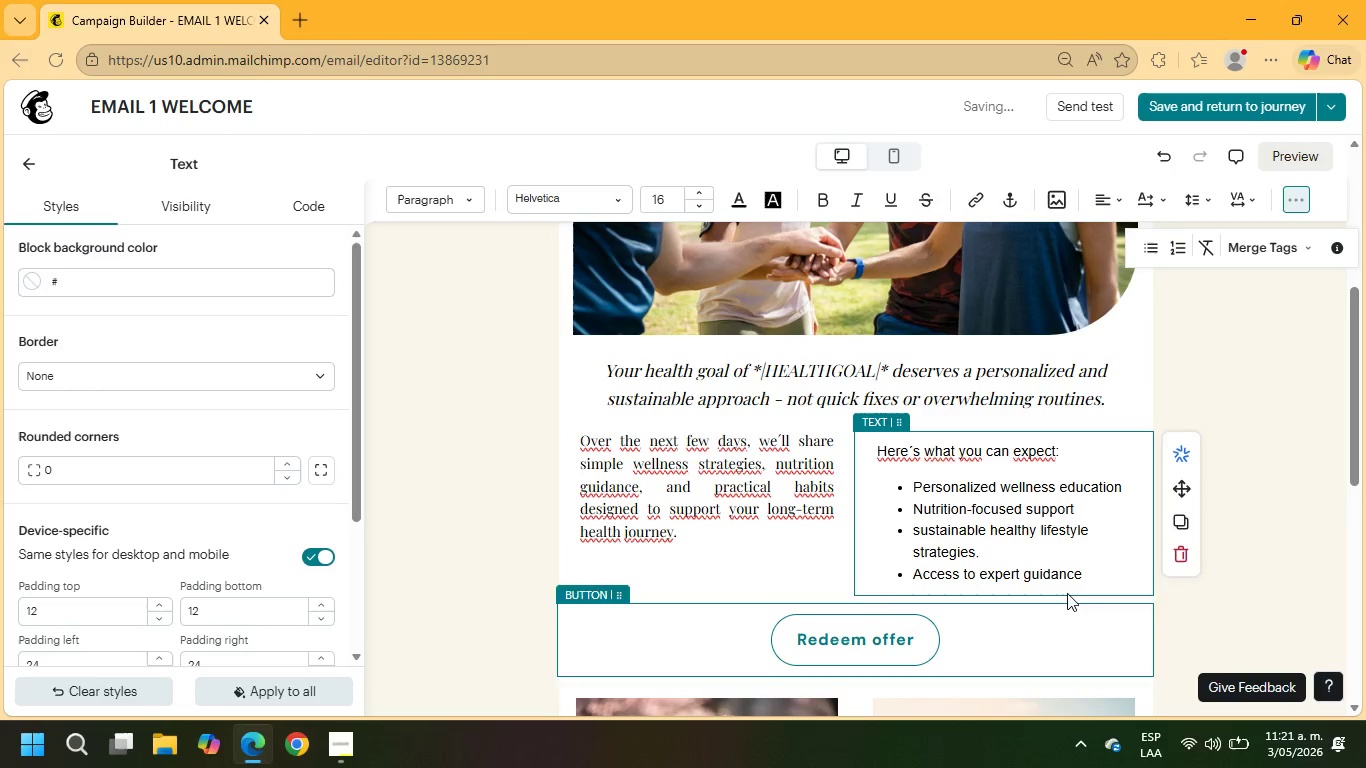 
left_click_drag(start_coordinate=[1083, 578], to_coordinate=[867, 453])
 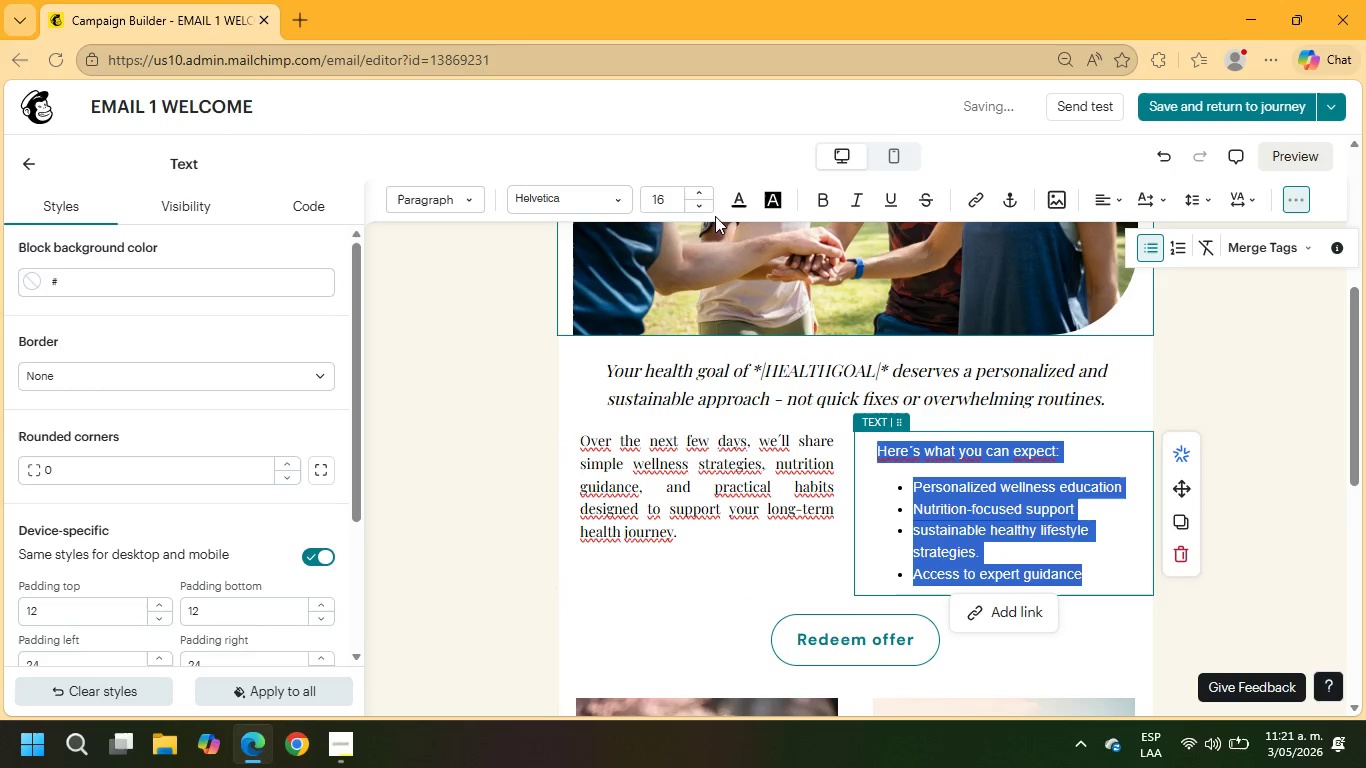 
left_click([589, 206])
 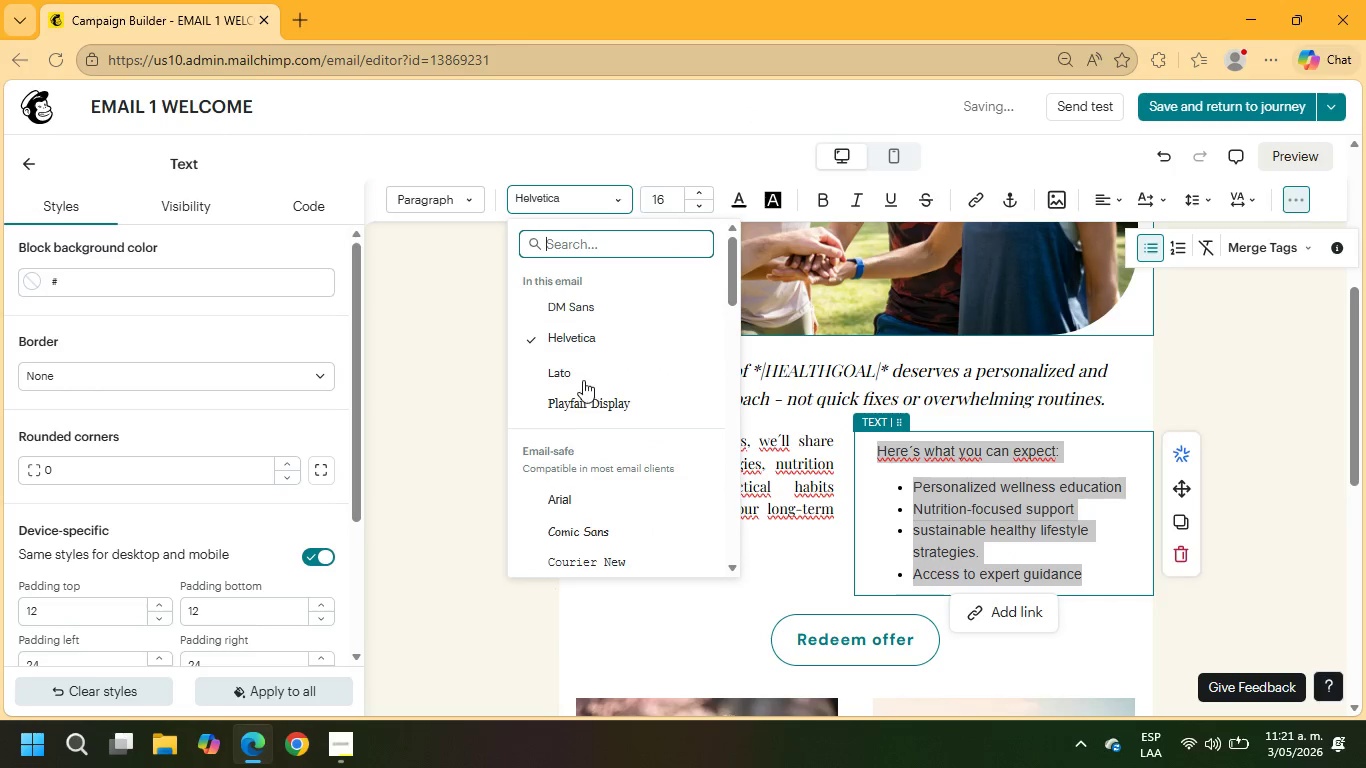 
left_click([583, 400])
 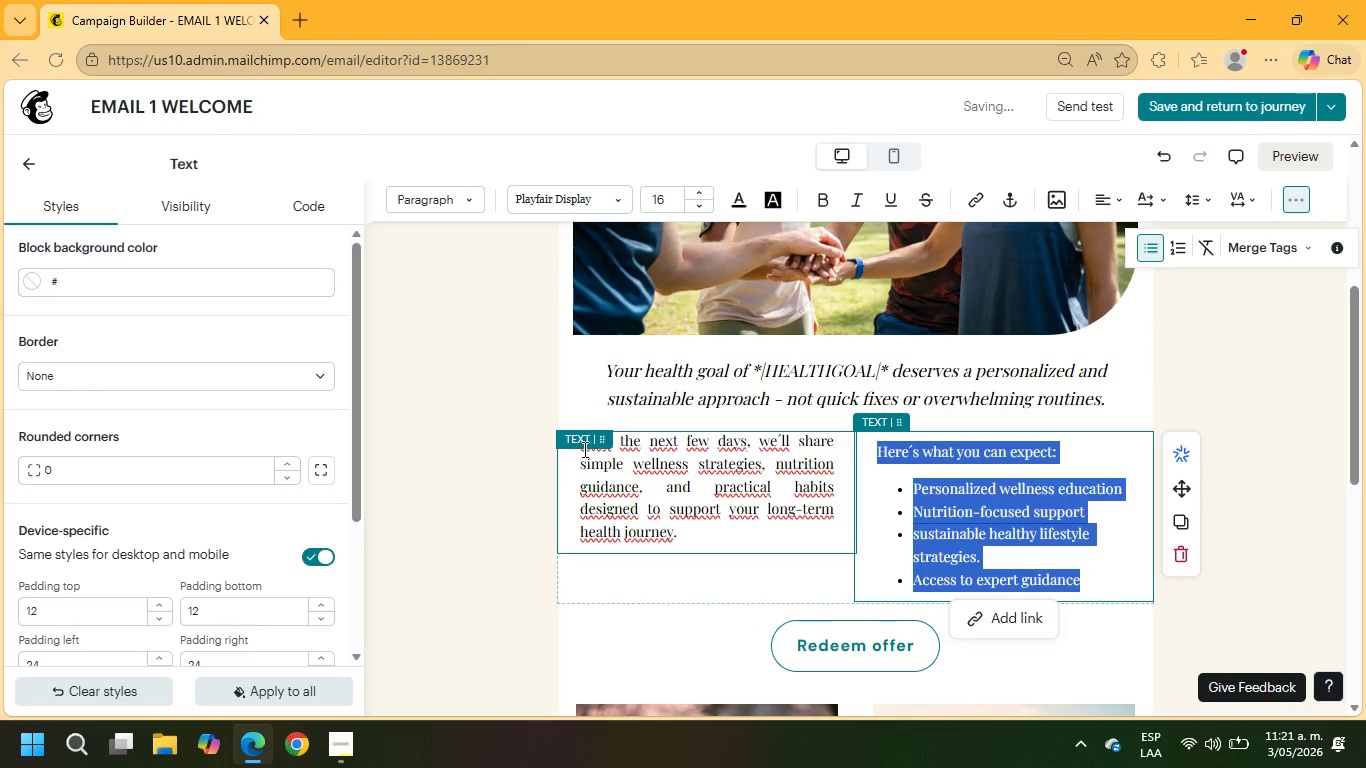 
left_click([656, 484])
 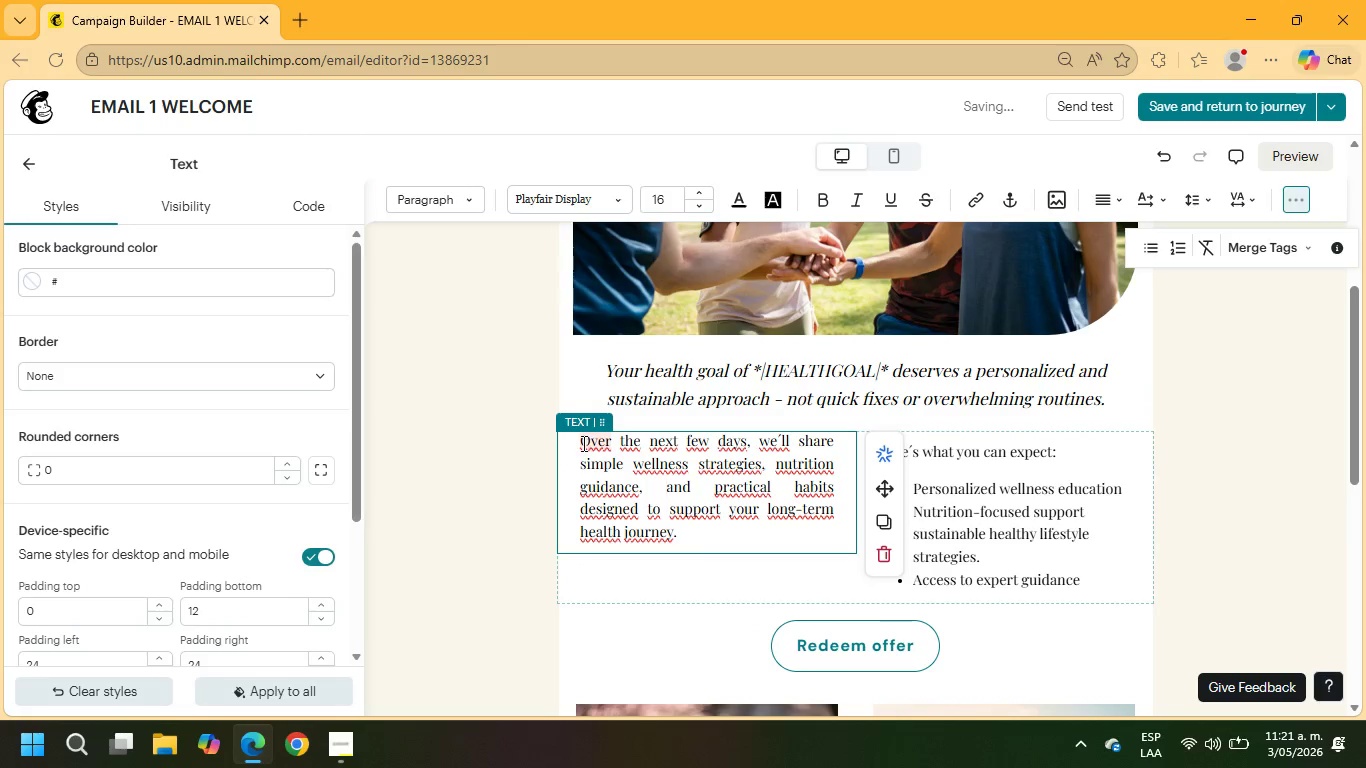 
left_click([580, 443])
 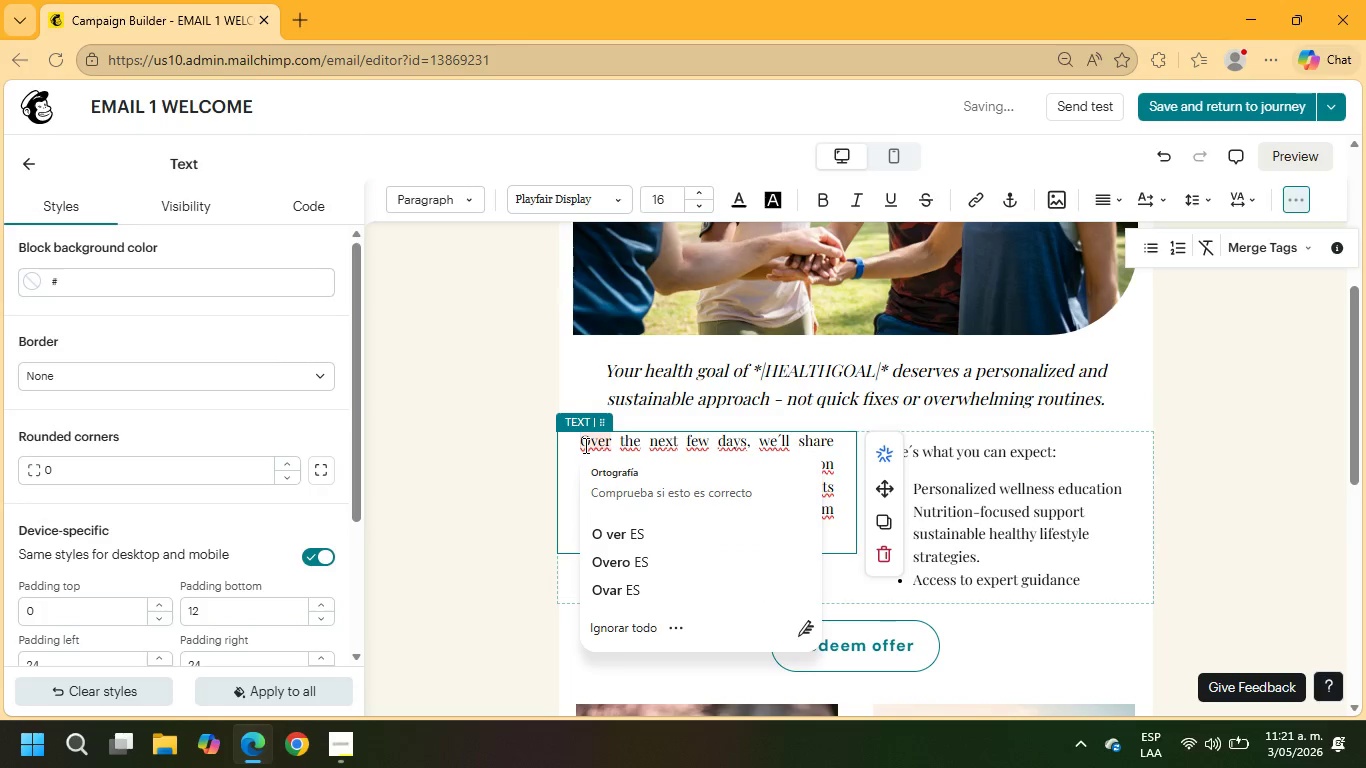 
key(Enter)
 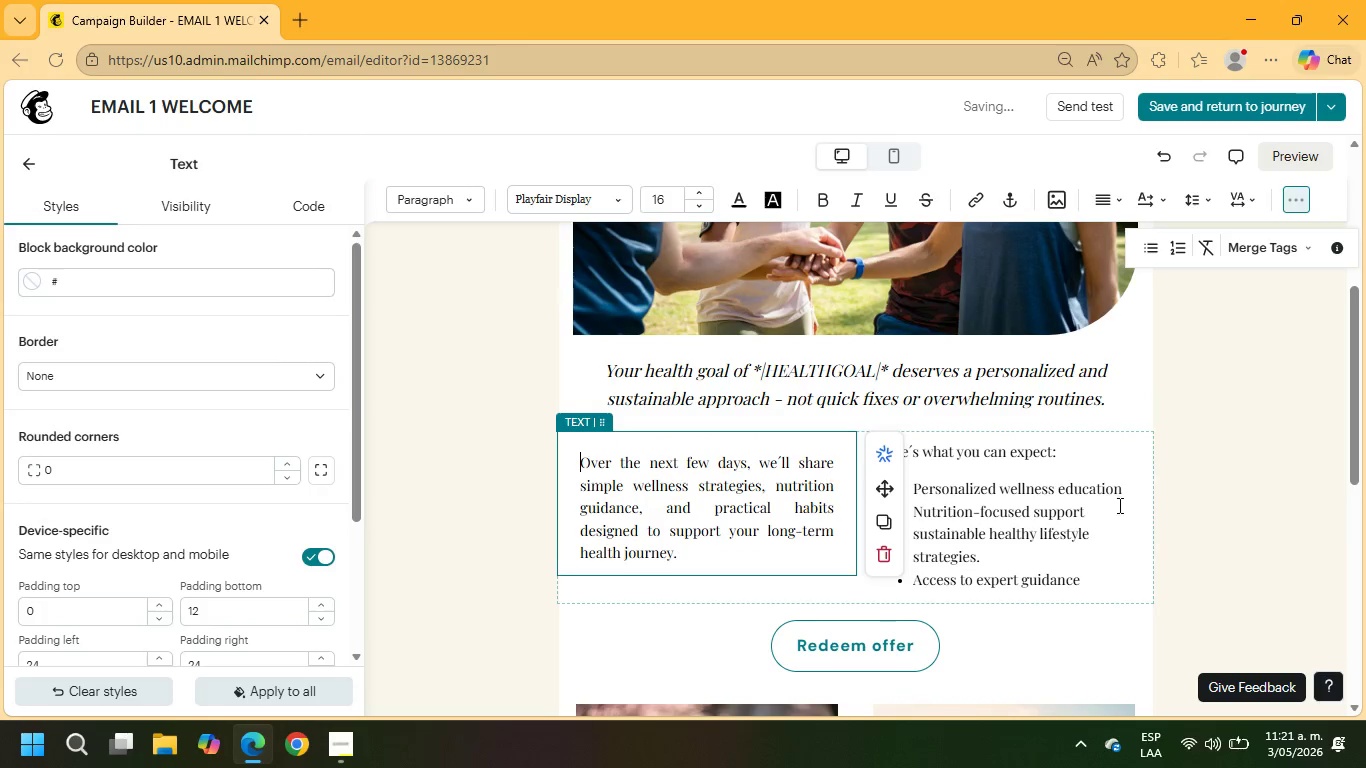 
left_click([1311, 464])
 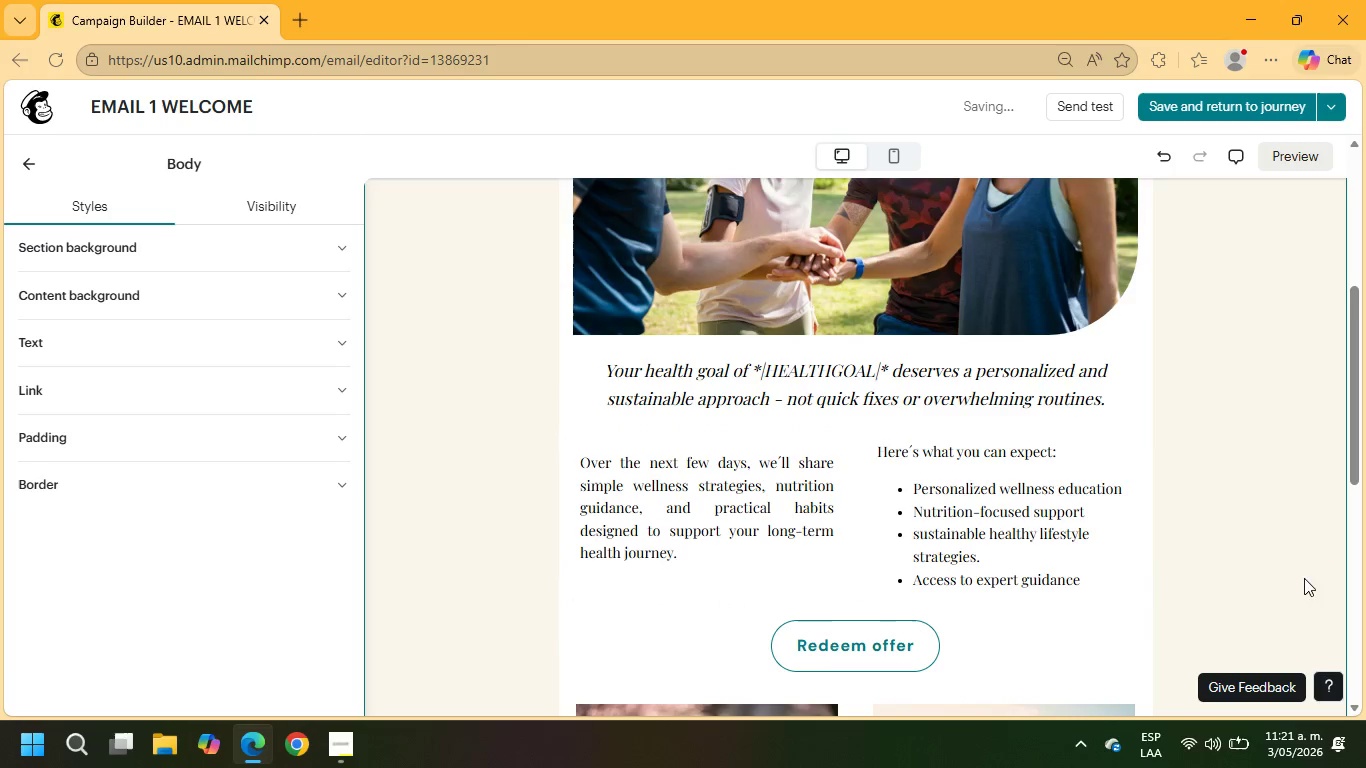 
wait(10.23)
 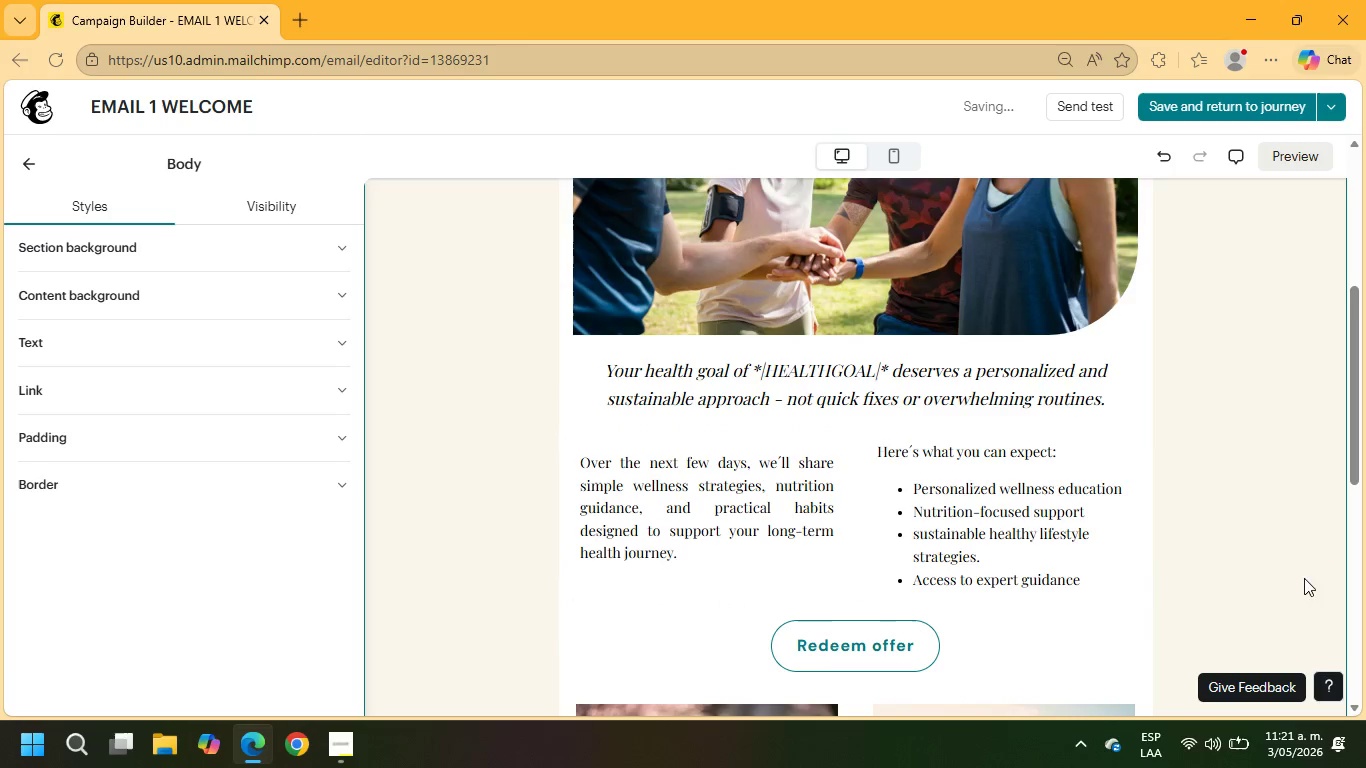 
left_click([16, 160])
 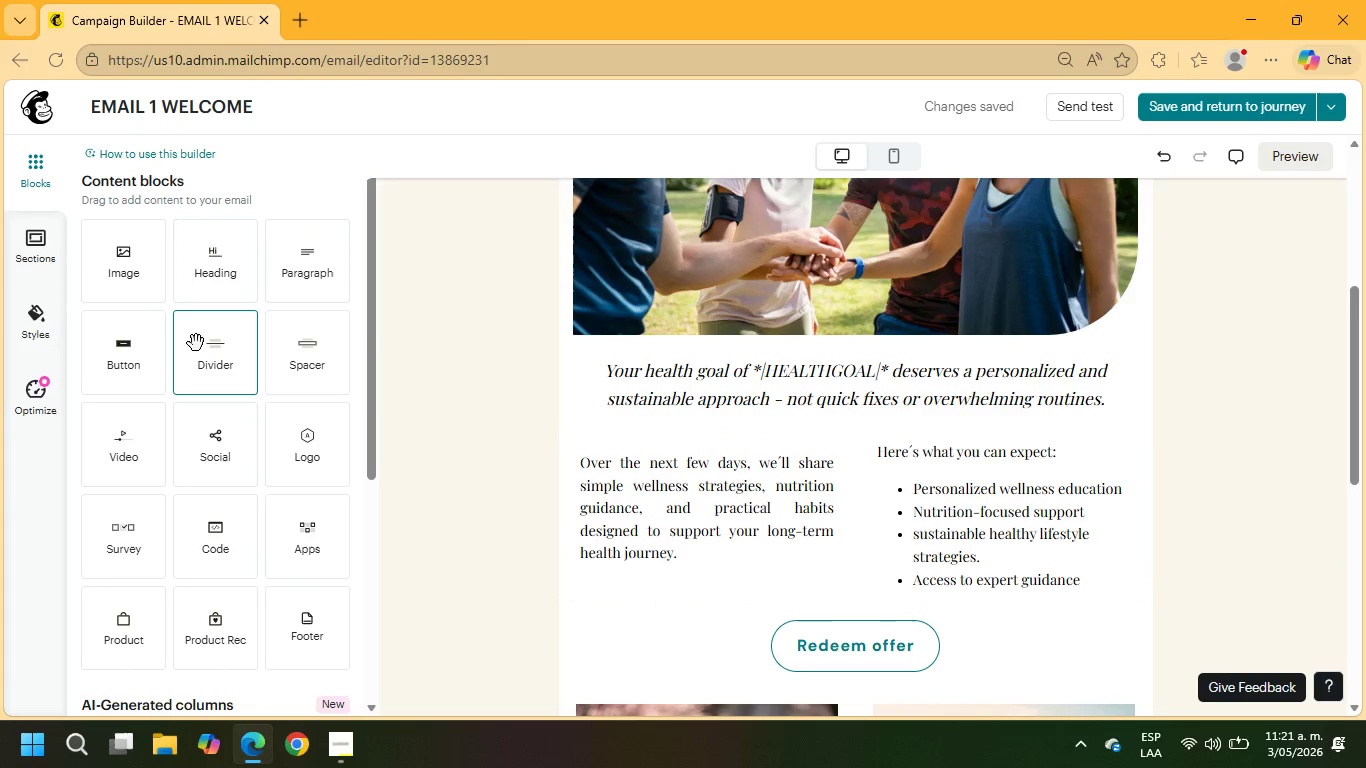 
left_click_drag(start_coordinate=[218, 360], to_coordinate=[682, 470])
 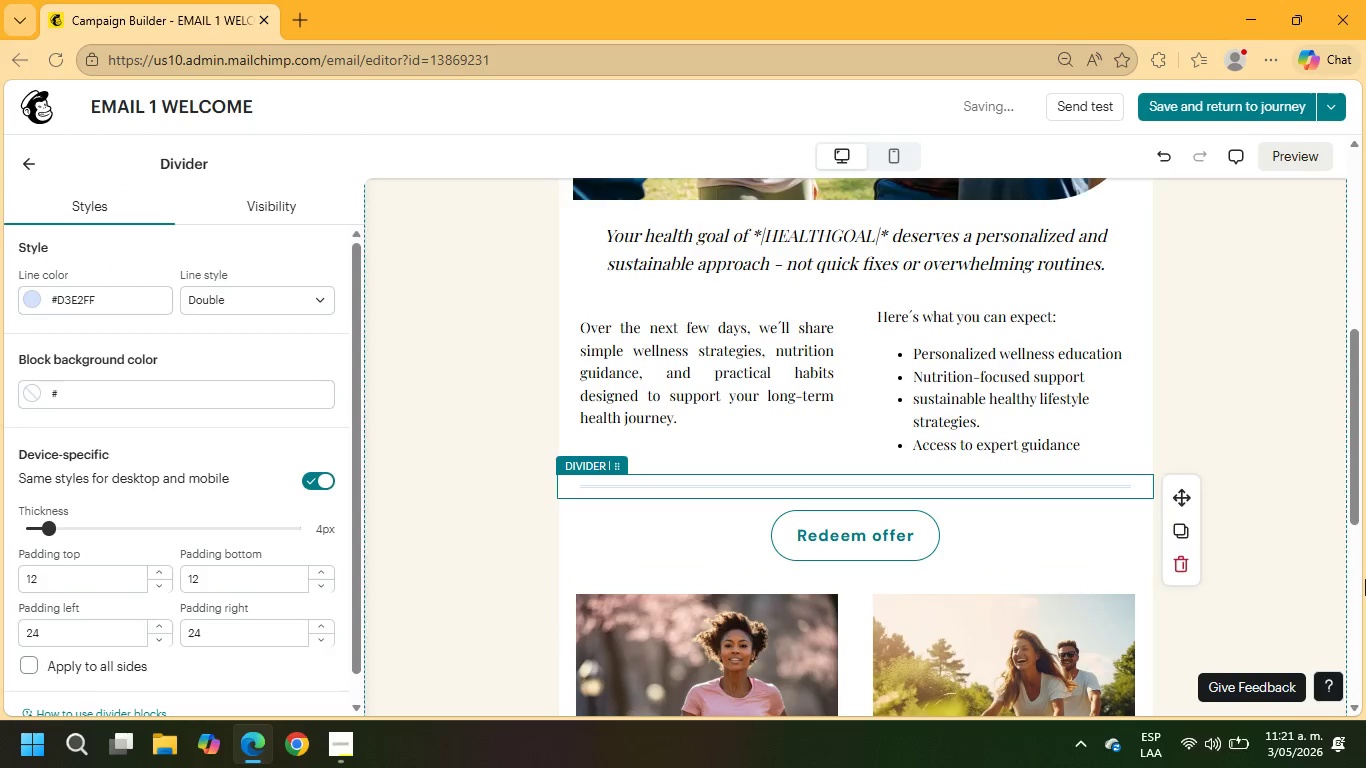 
scroll: coordinate [1143, 374], scroll_direction: up, amount: 9.0
 